 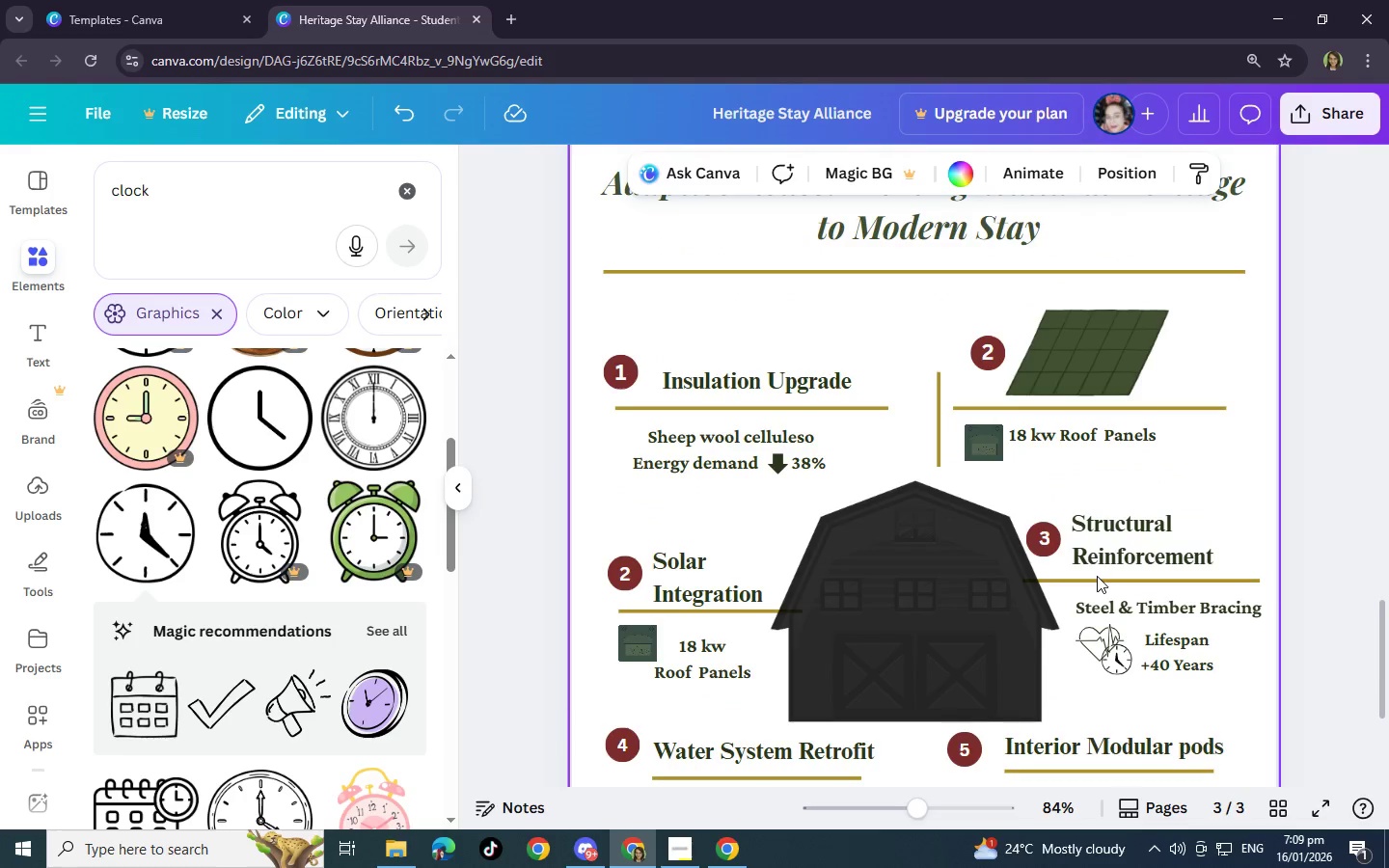 
key(Control+ControlLeft)
 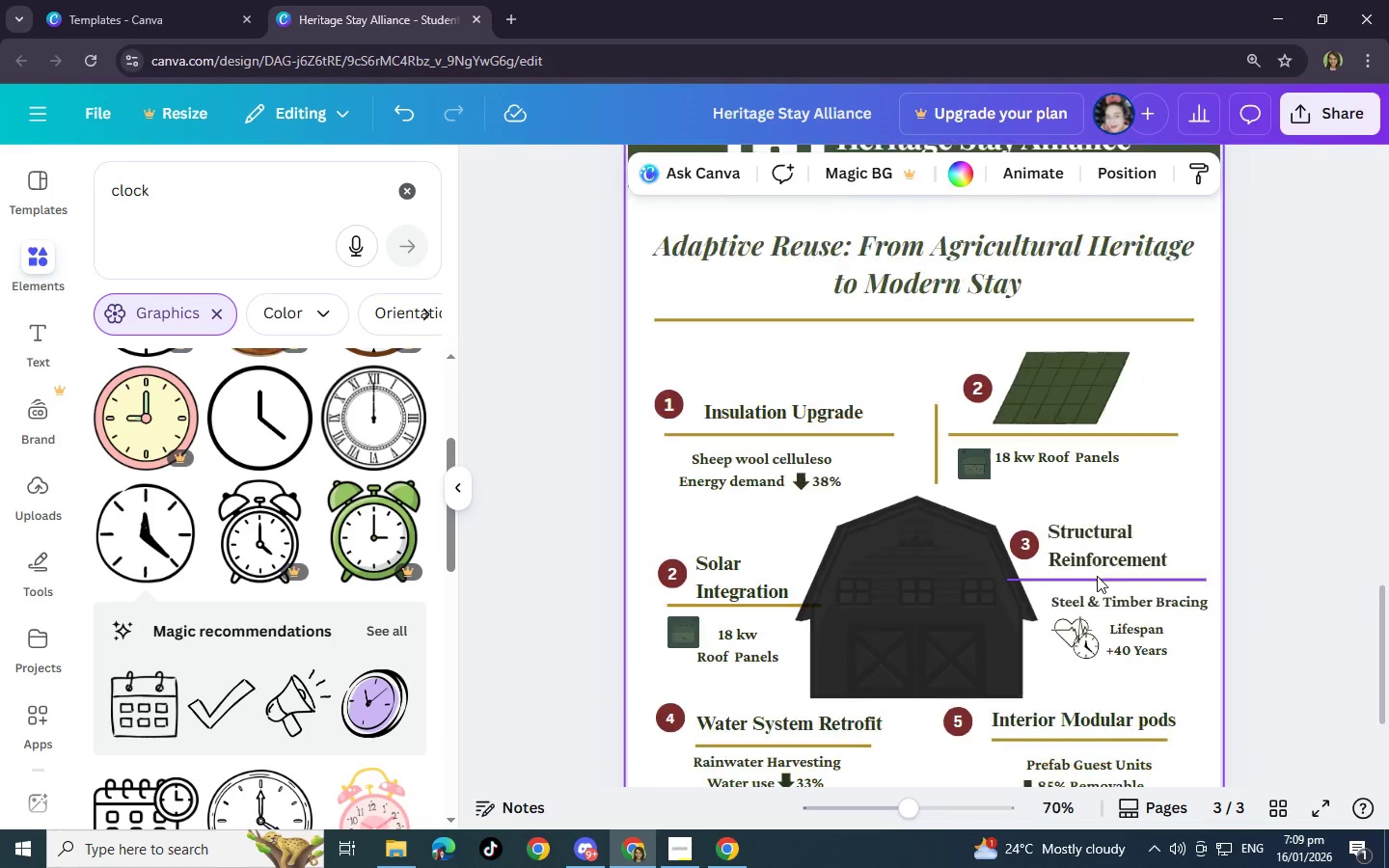 
scroll: coordinate [1097, 576], scroll_direction: down, amount: 1.0
 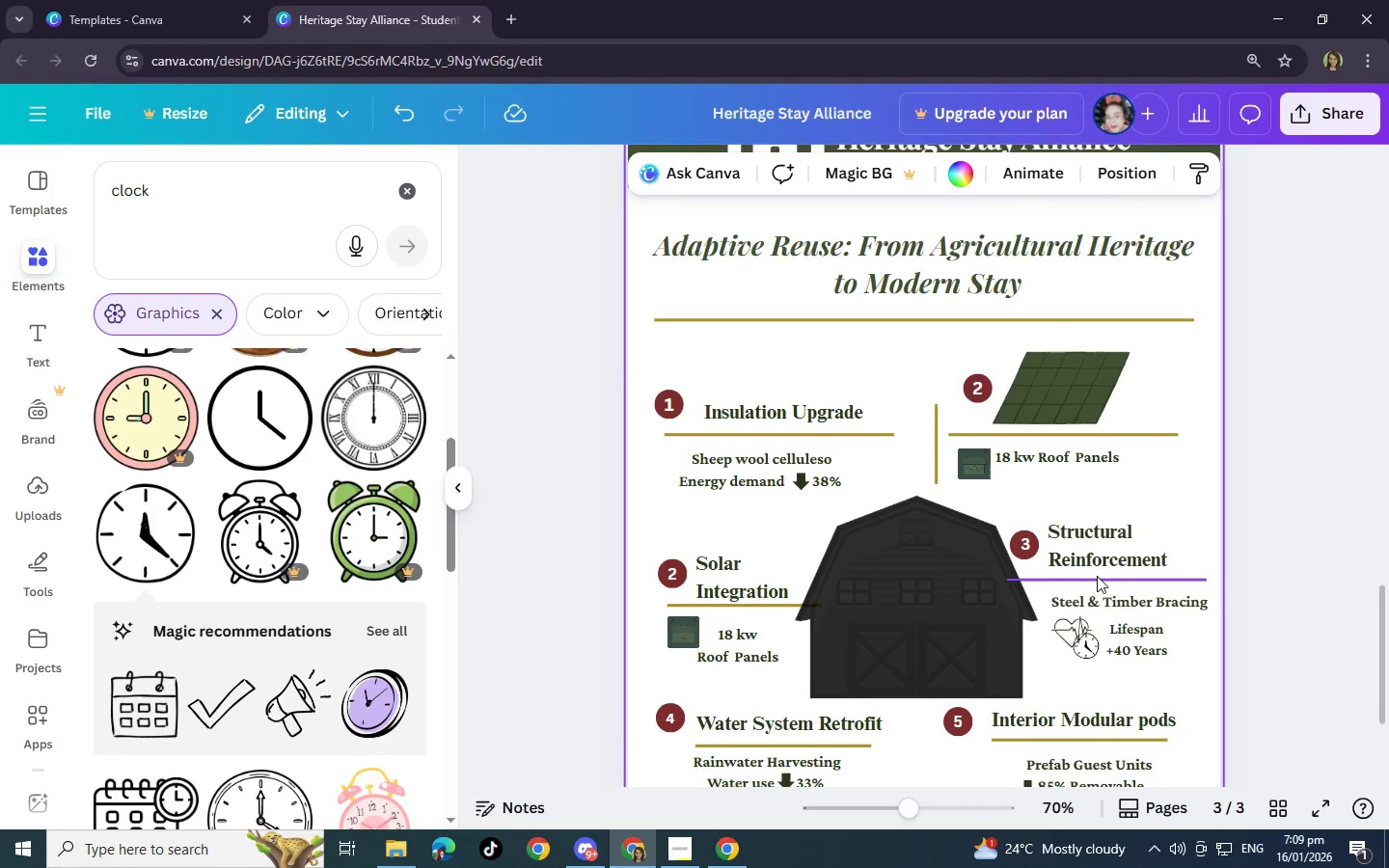 
scroll: coordinate [889, 530], scroll_direction: up, amount: 11.0
 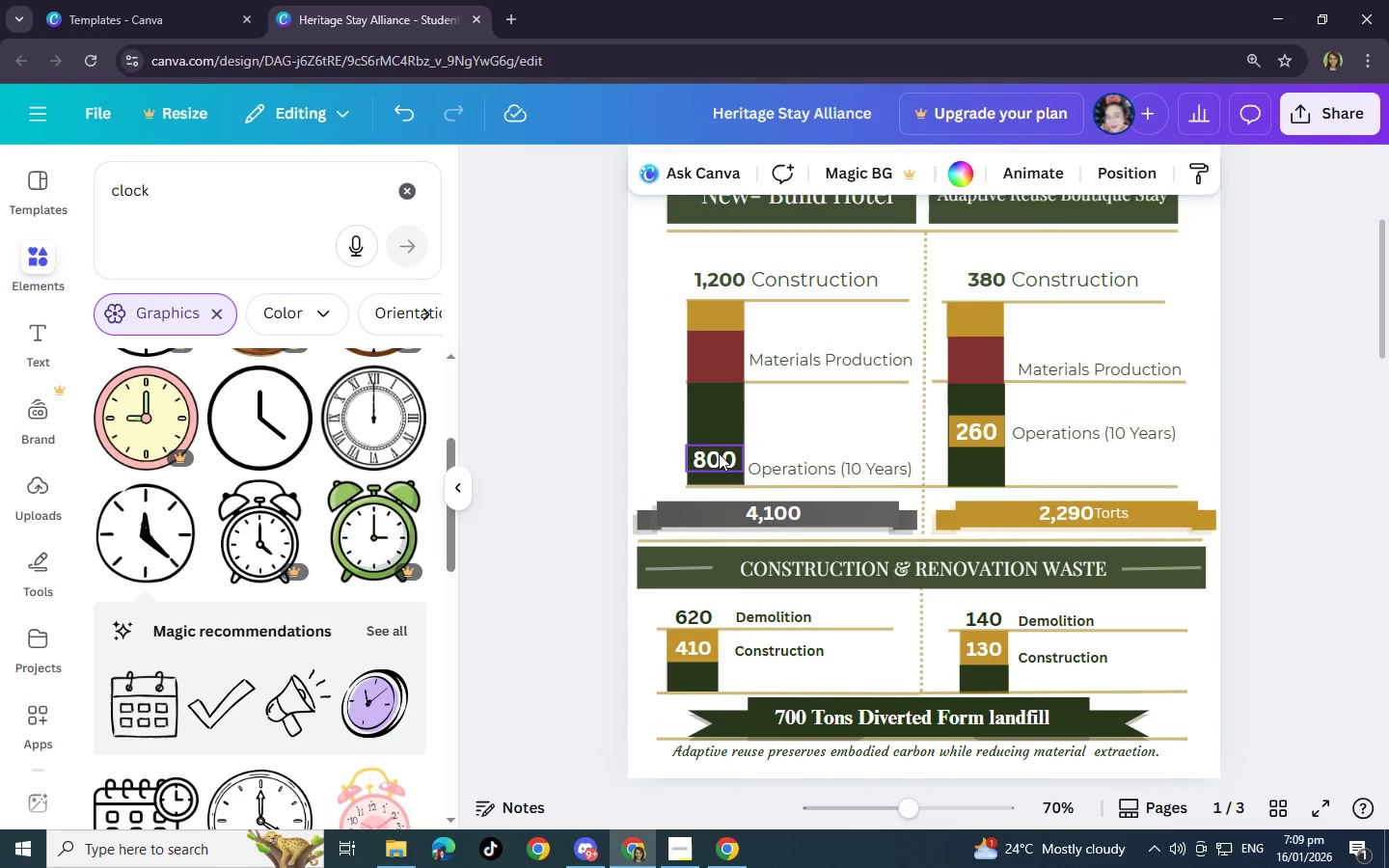 
left_click([717, 453])
 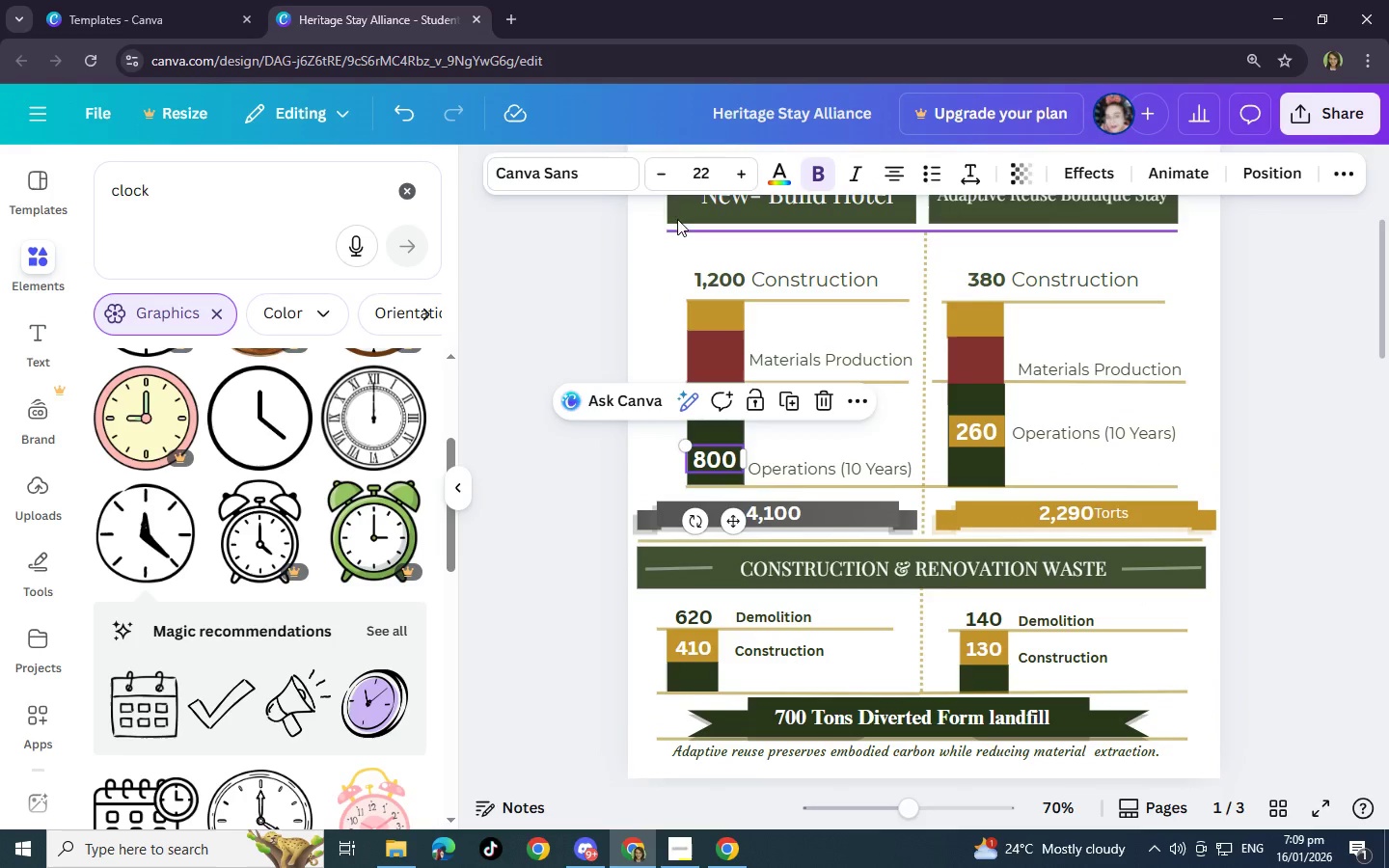 
left_click([603, 167])
 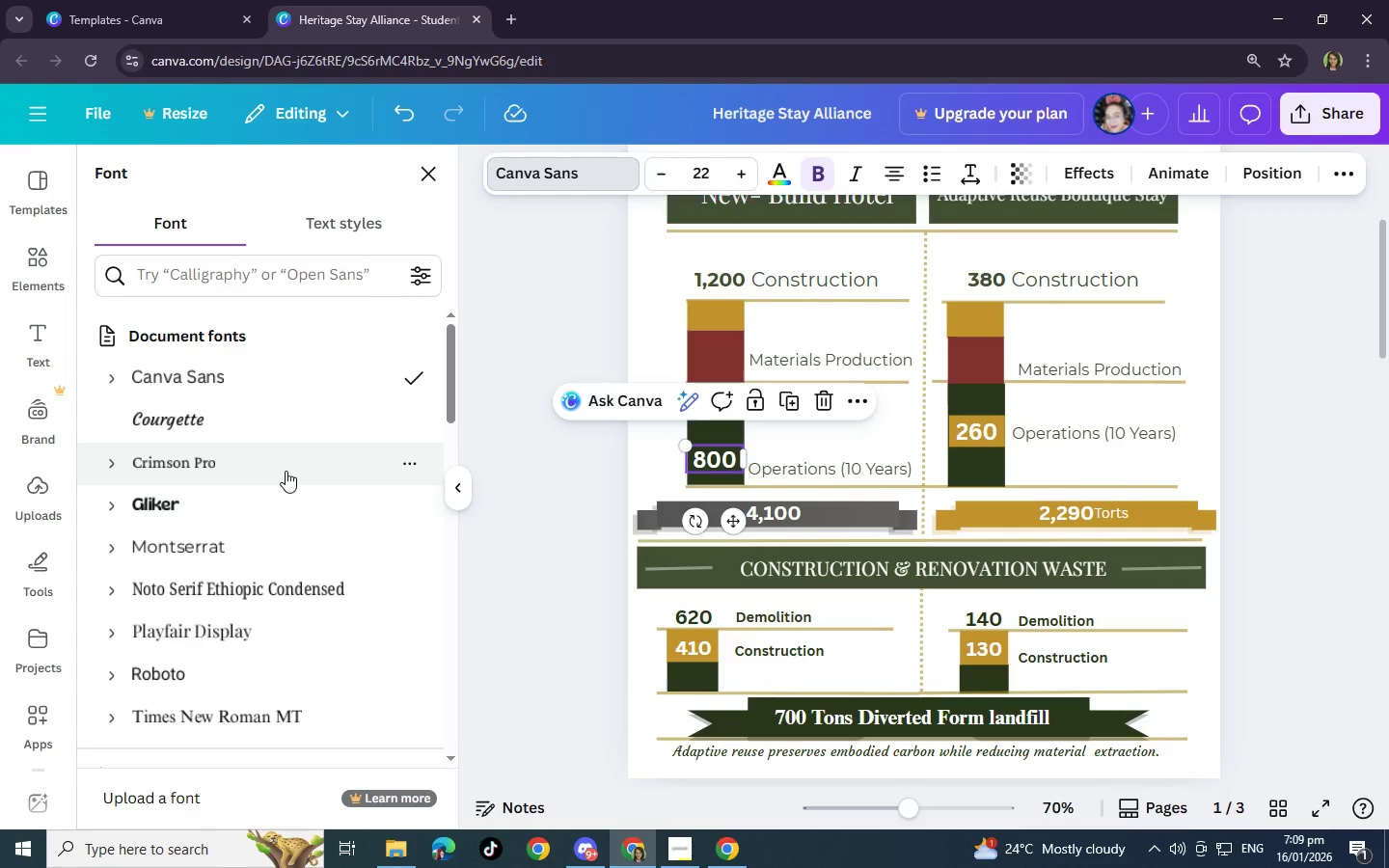 
left_click([286, 471])
 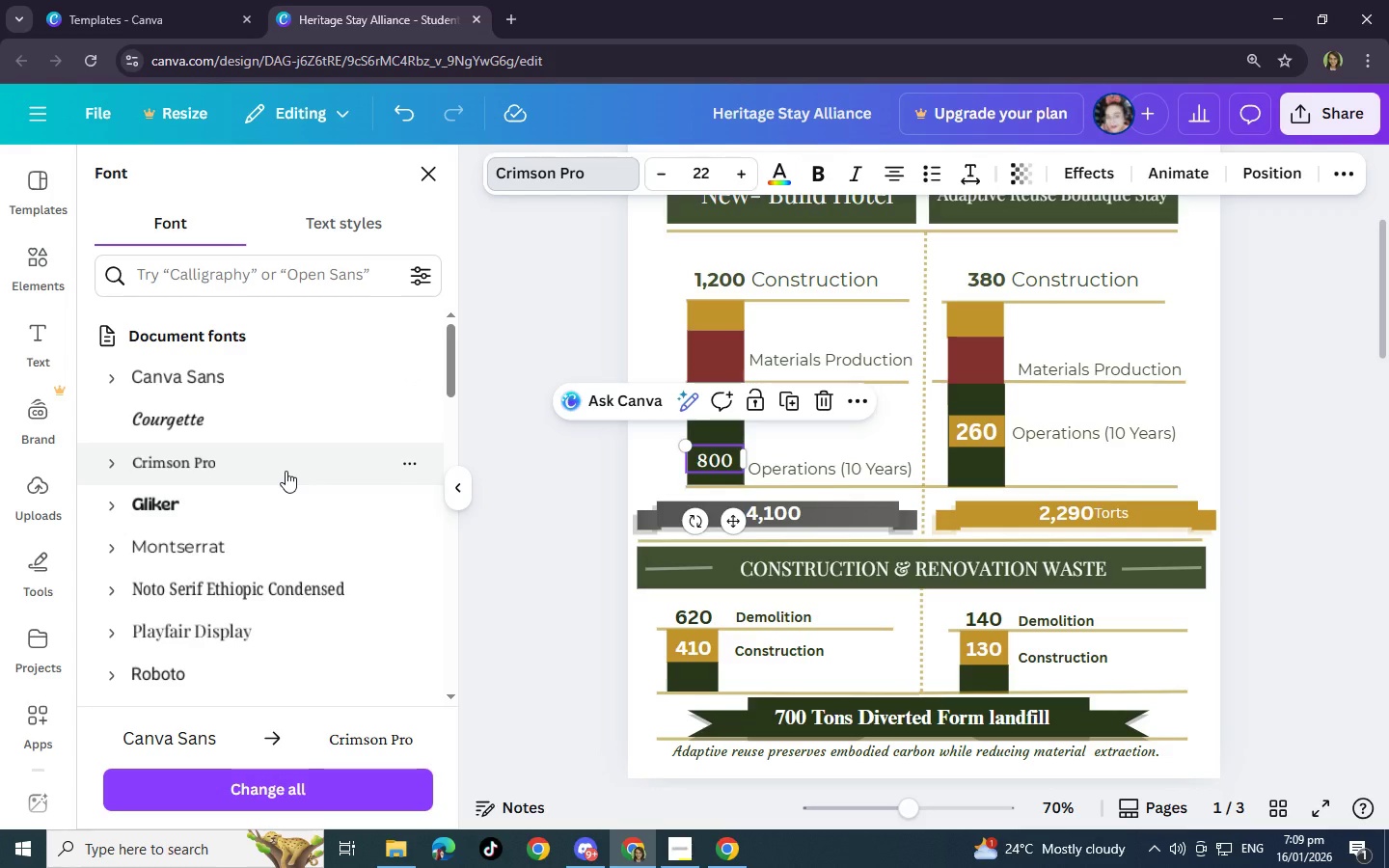 
left_click([819, 178])
 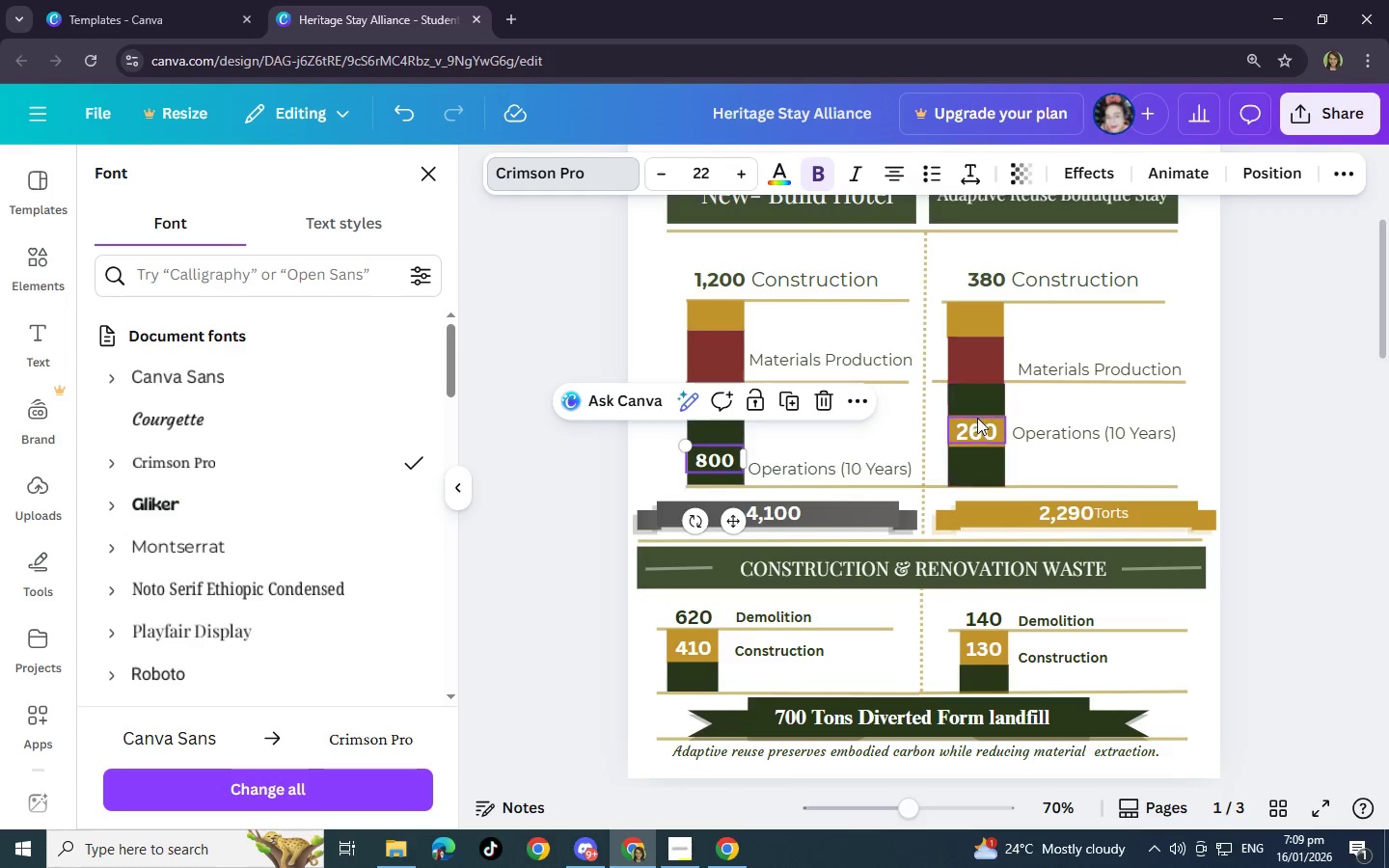 
left_click([978, 429])
 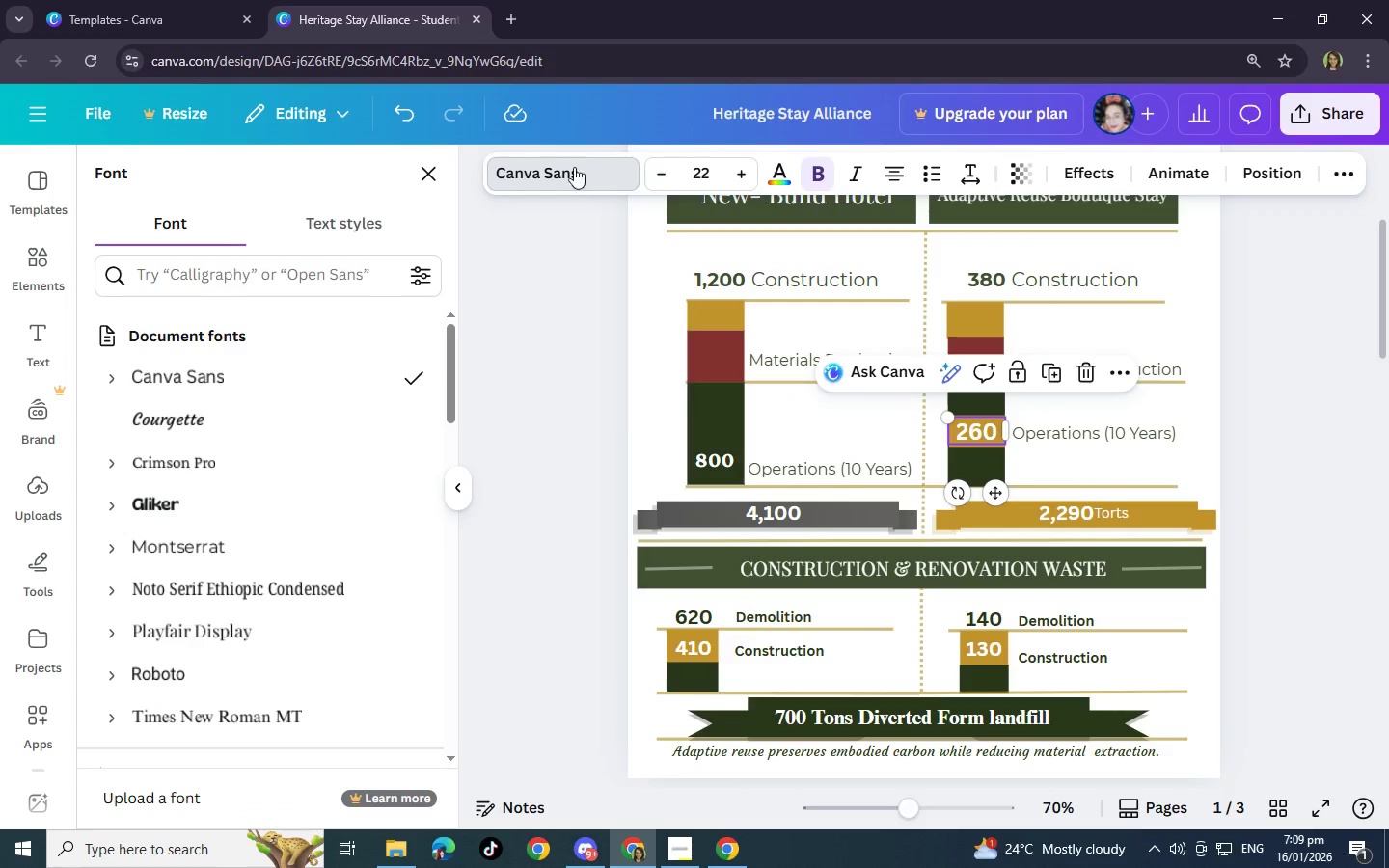 
left_click([550, 158])
 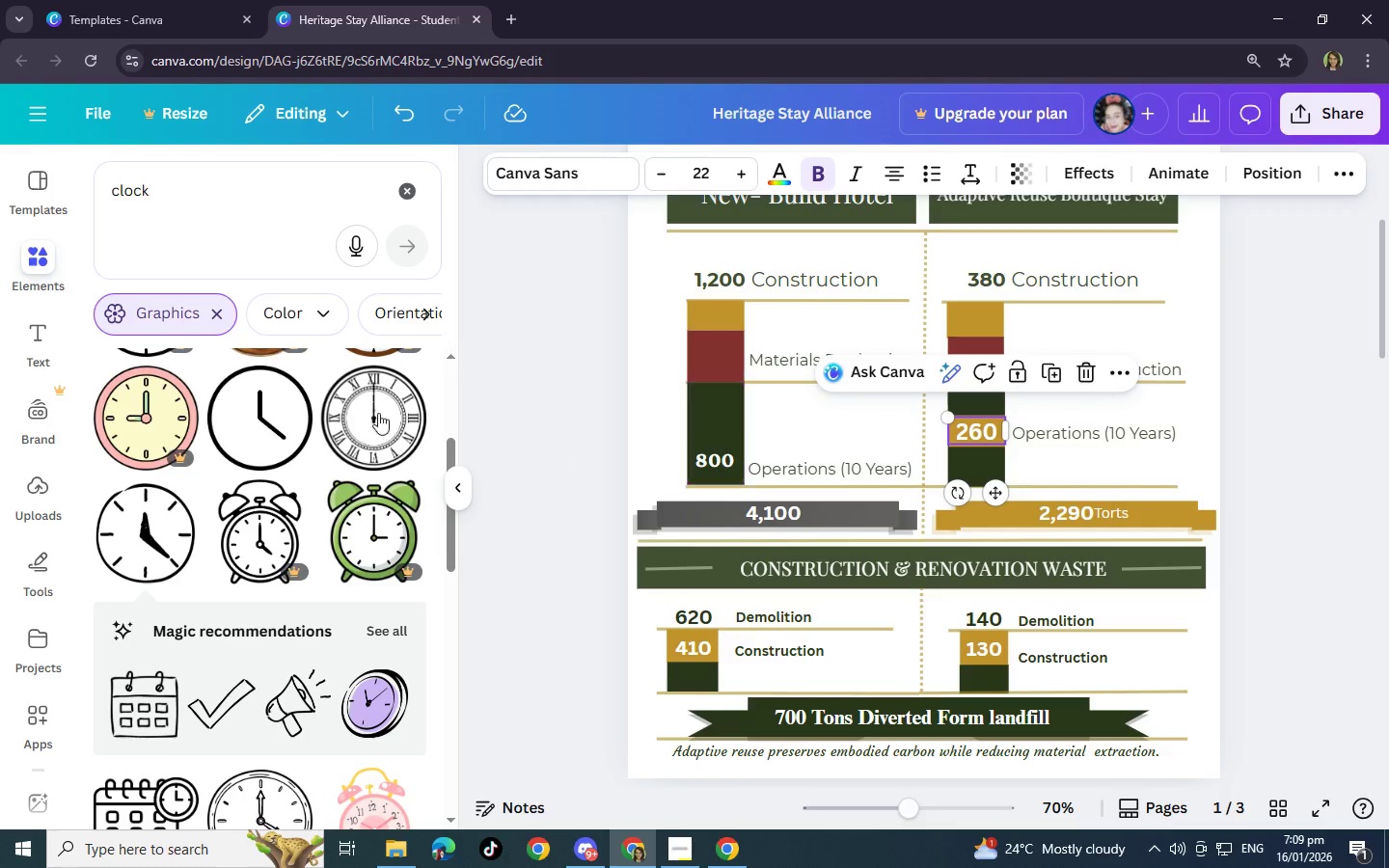 
left_click([583, 174])
 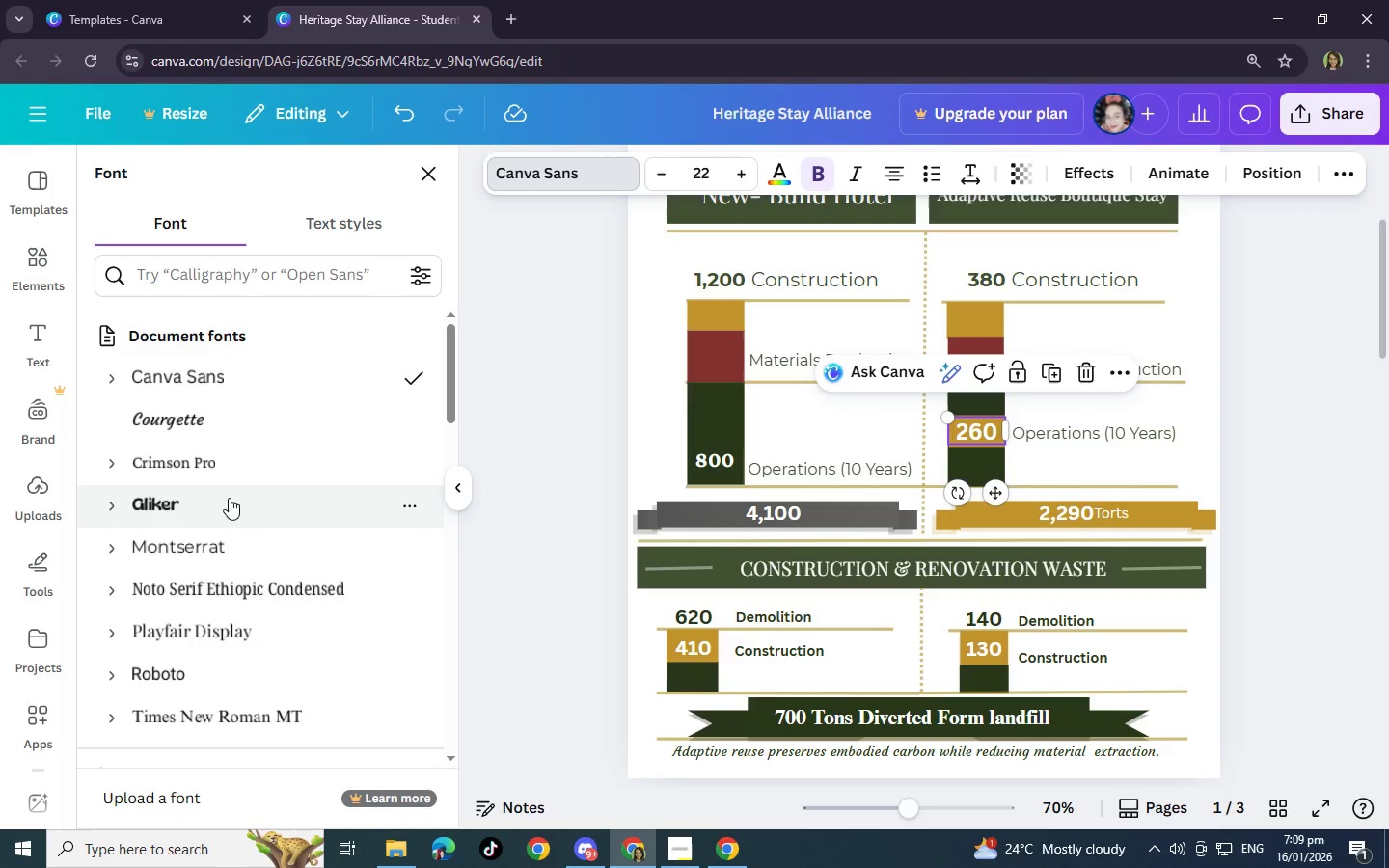 
left_click([245, 471])
 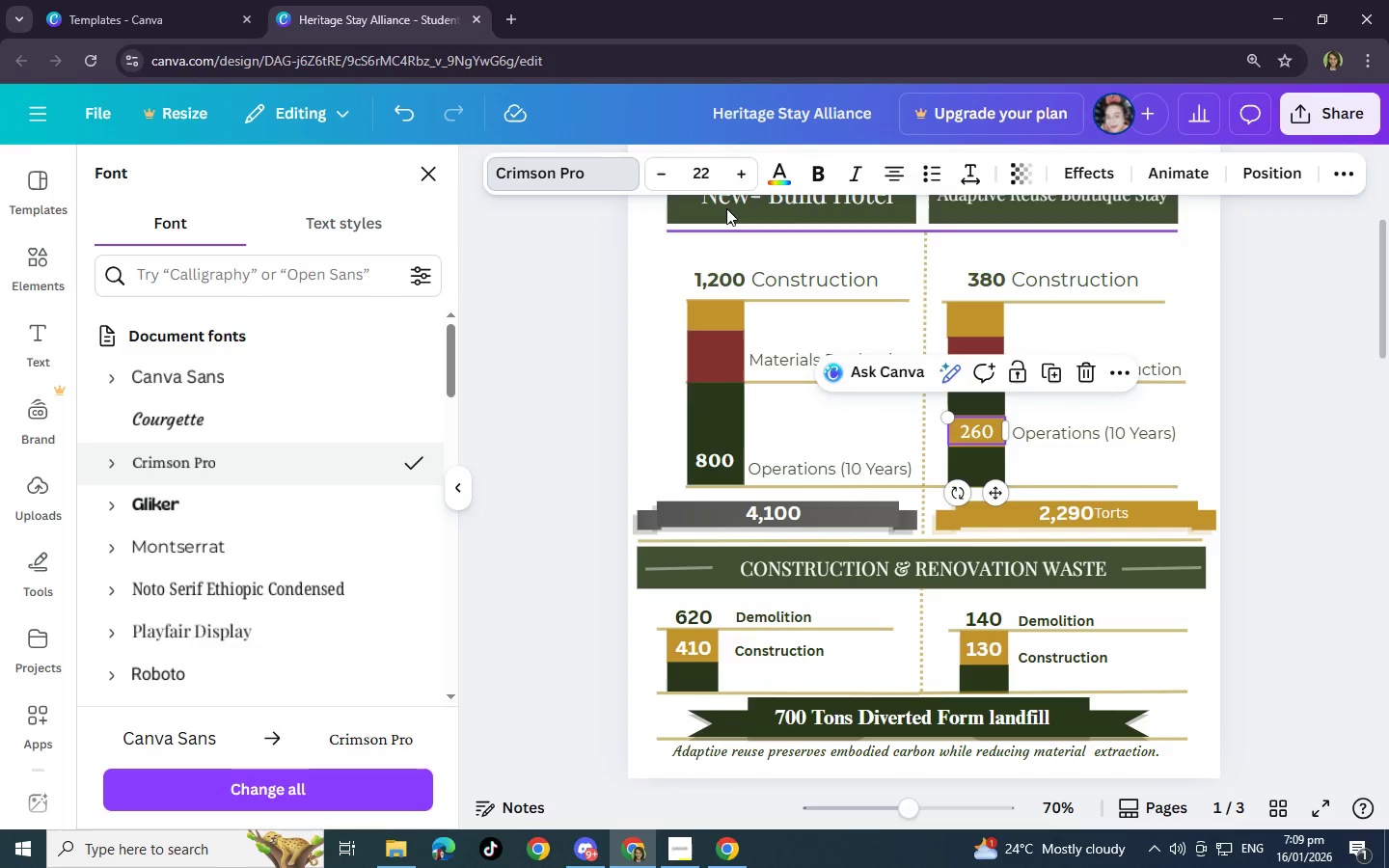 
left_click([815, 165])
 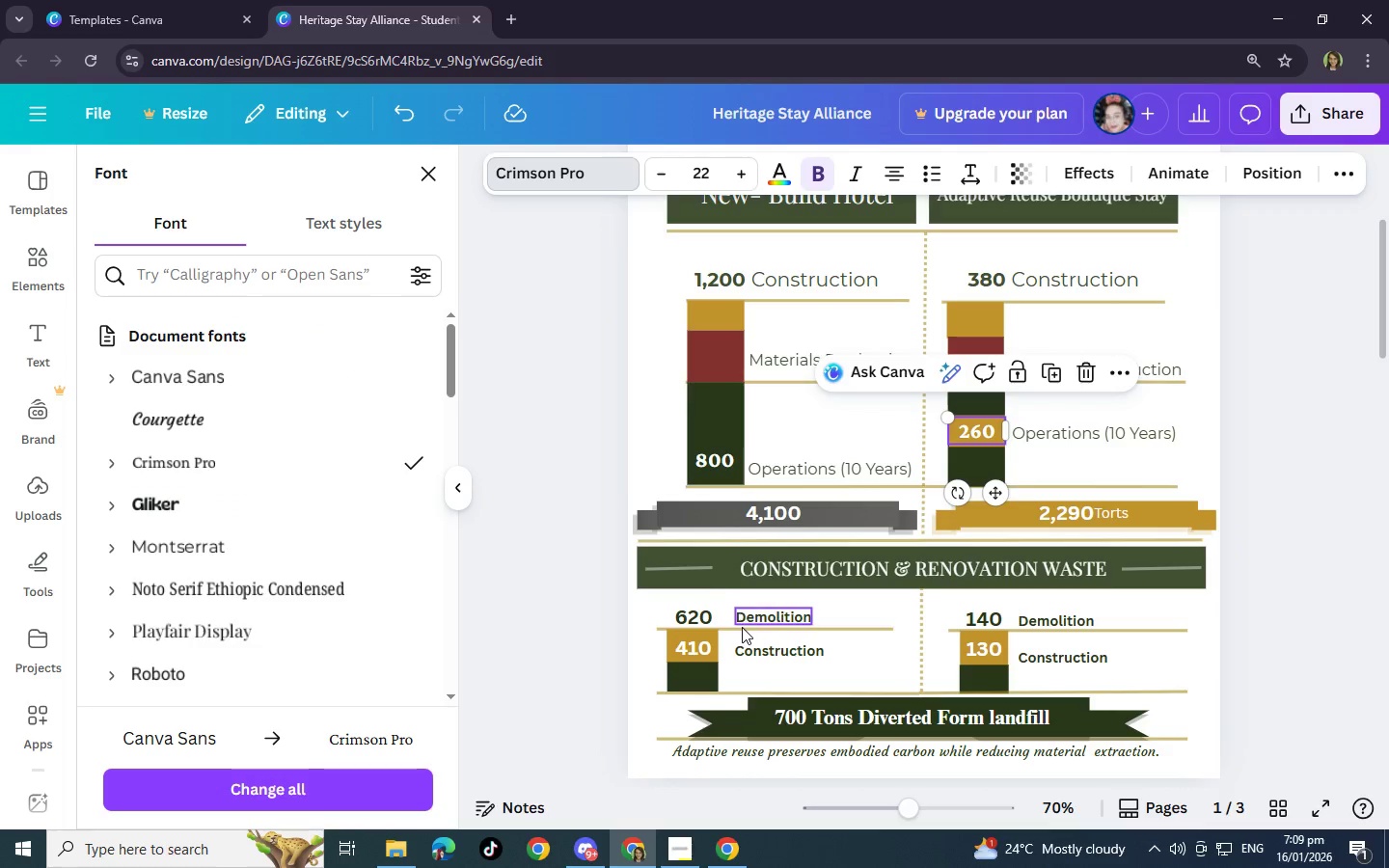 
left_click([699, 655])
 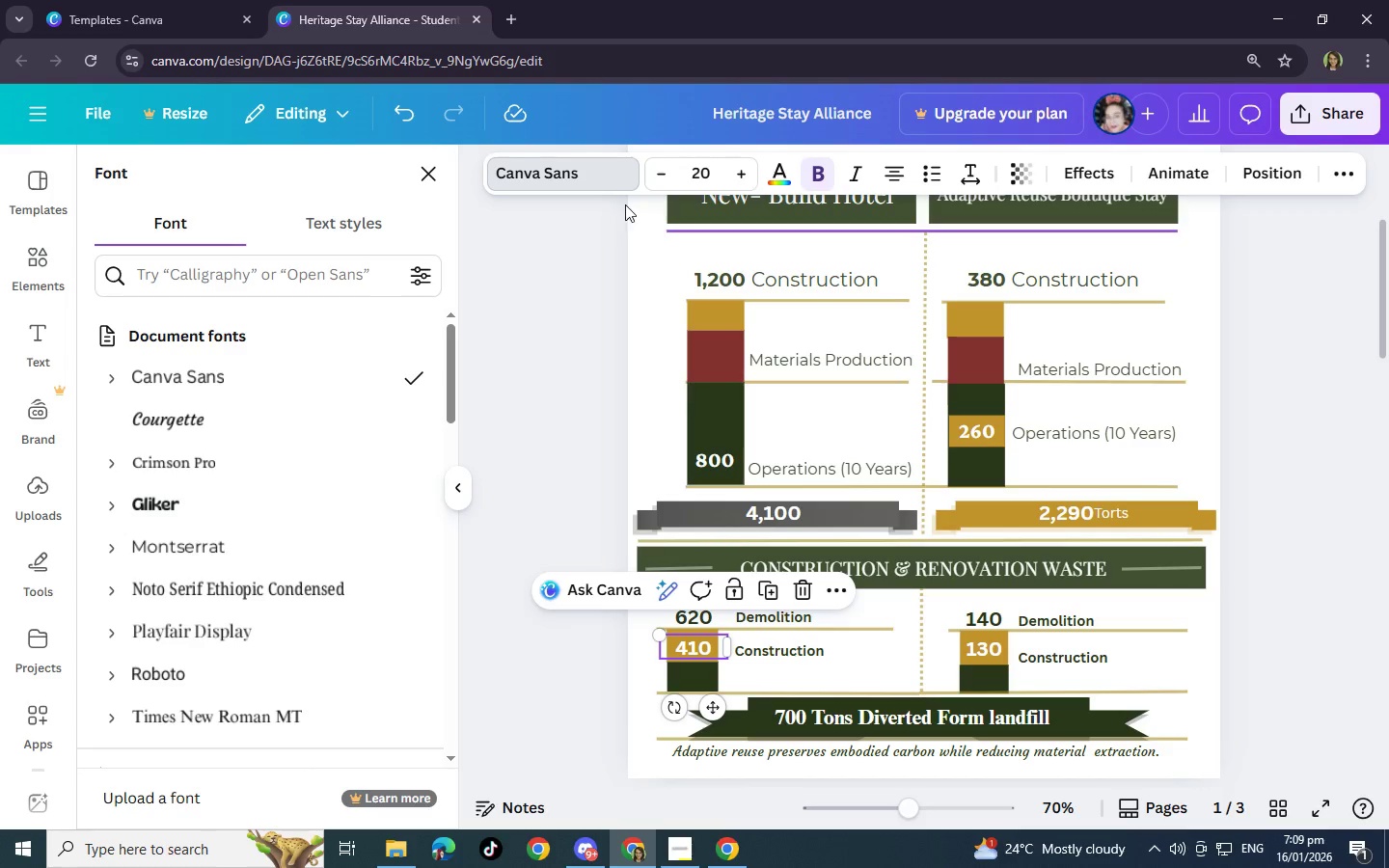 
left_click([596, 180])
 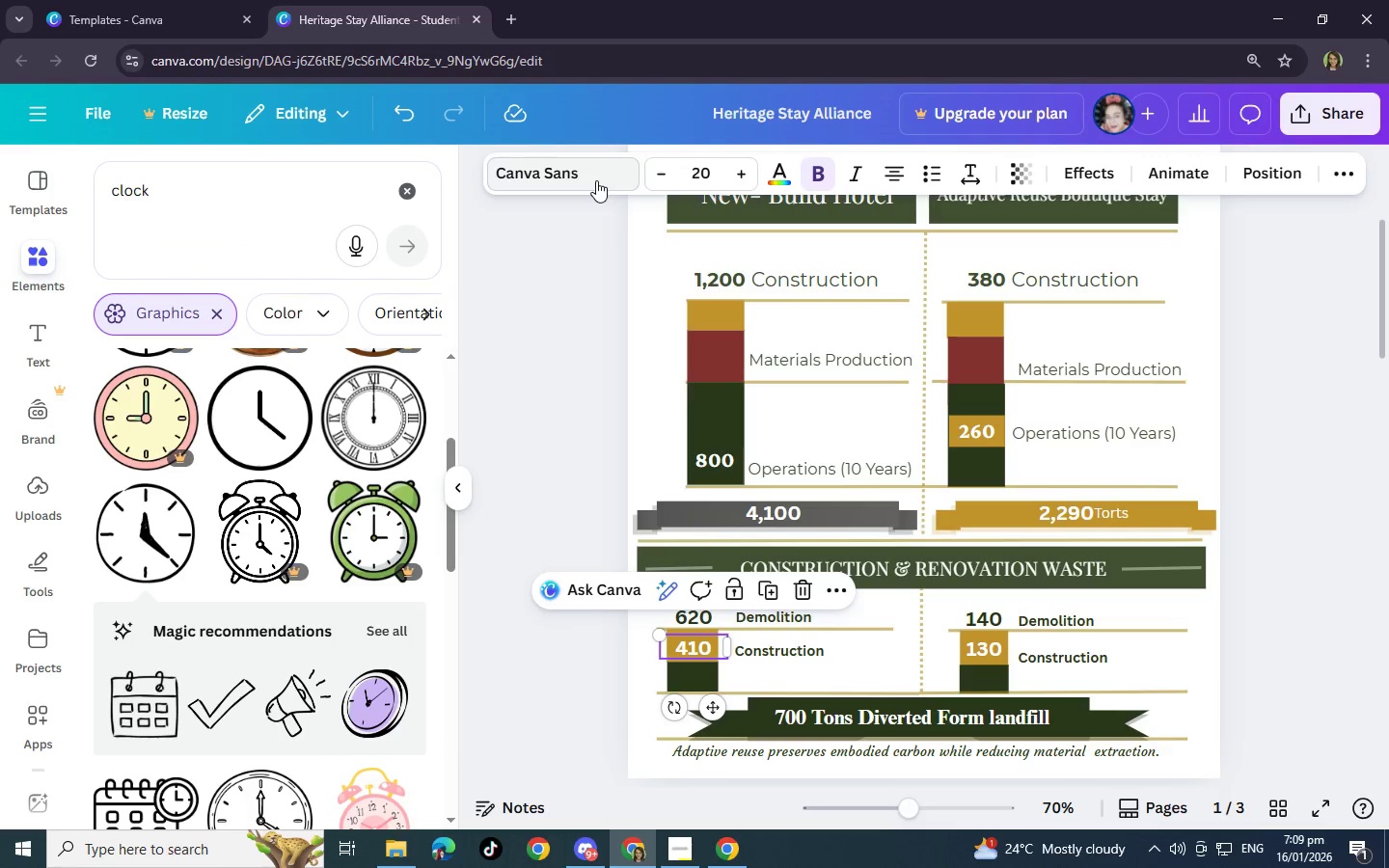 
left_click([596, 180])
 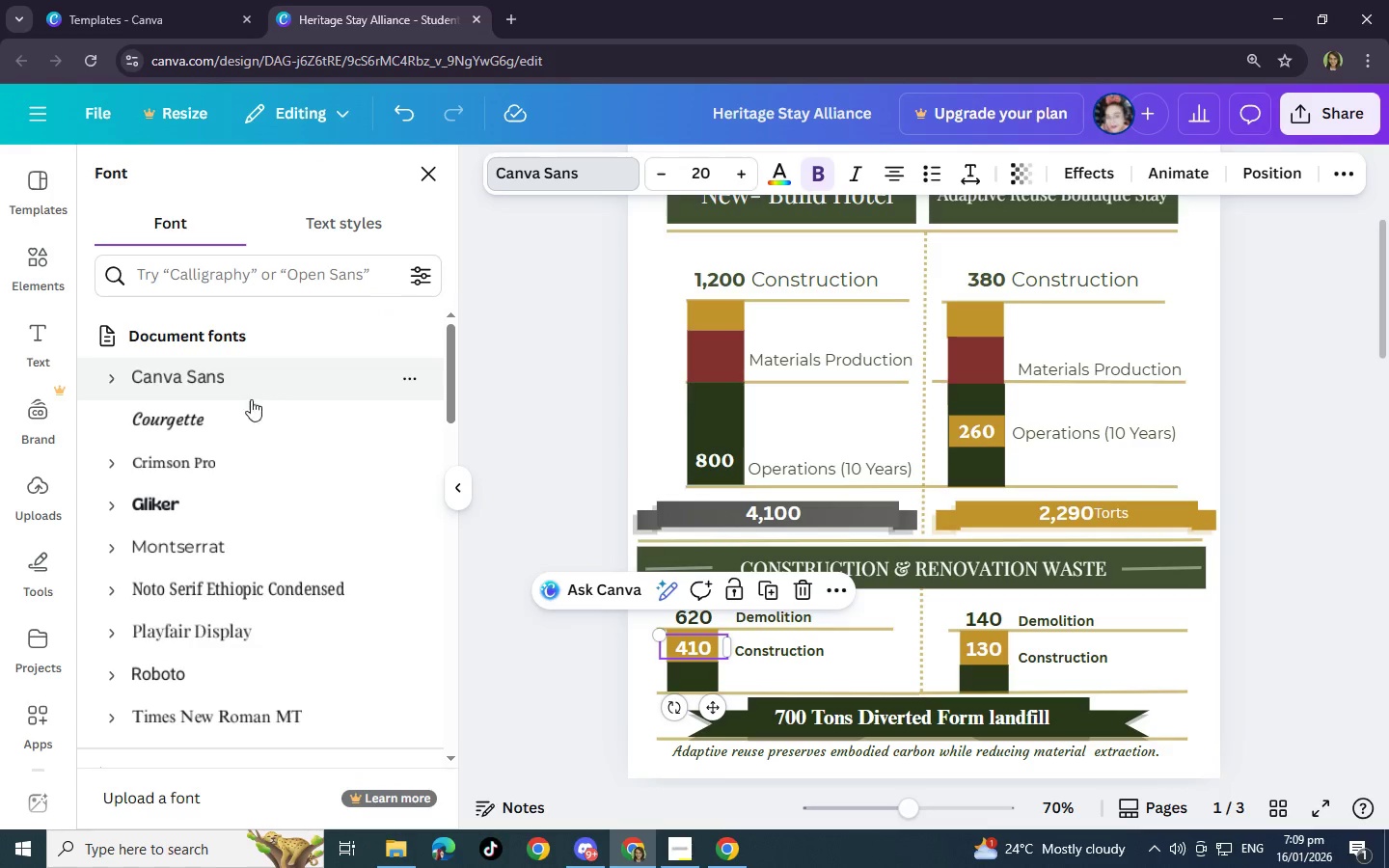 
left_click([239, 458])
 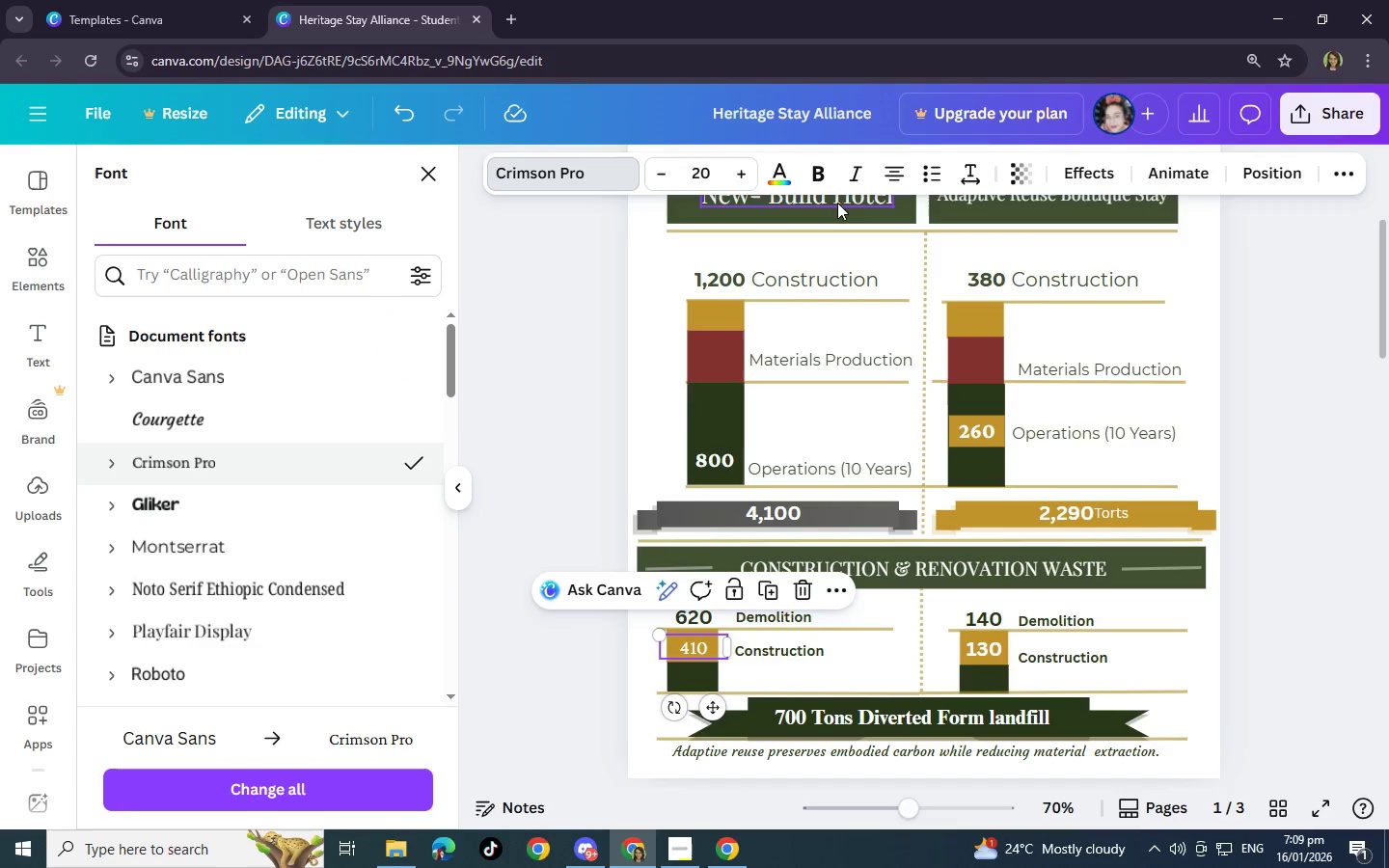 
left_click([820, 174])
 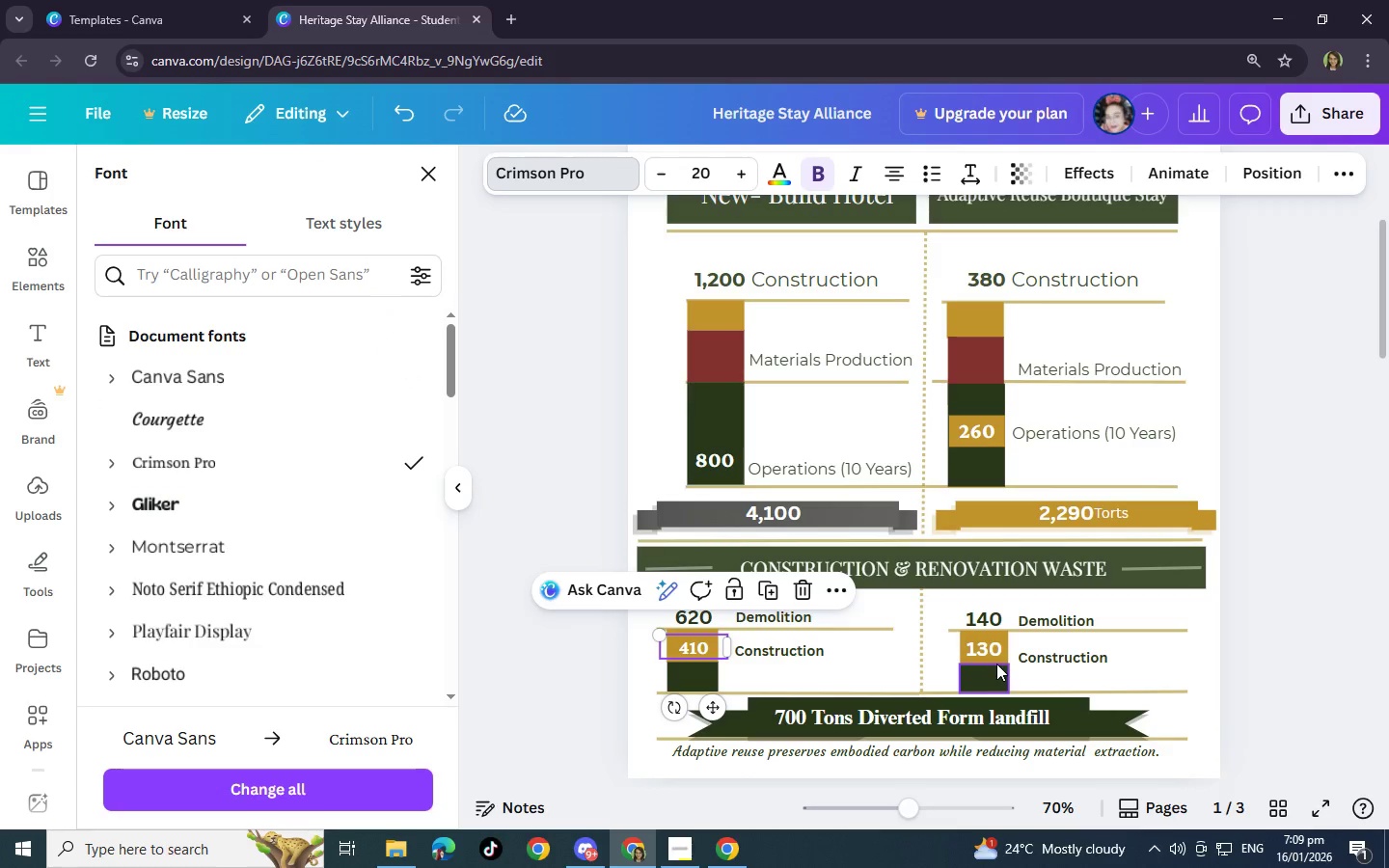 
left_click([993, 649])
 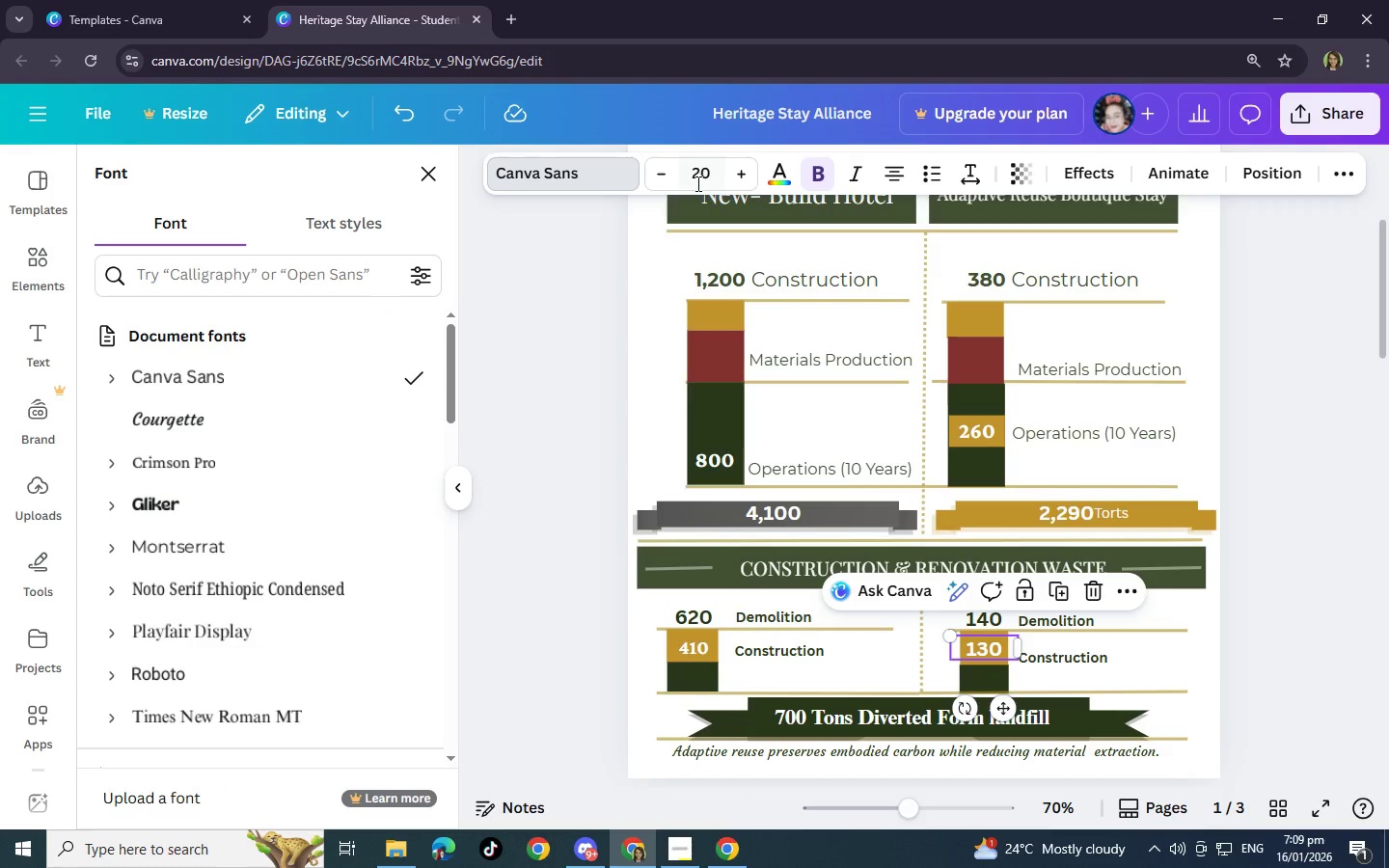 
left_click([605, 177])
 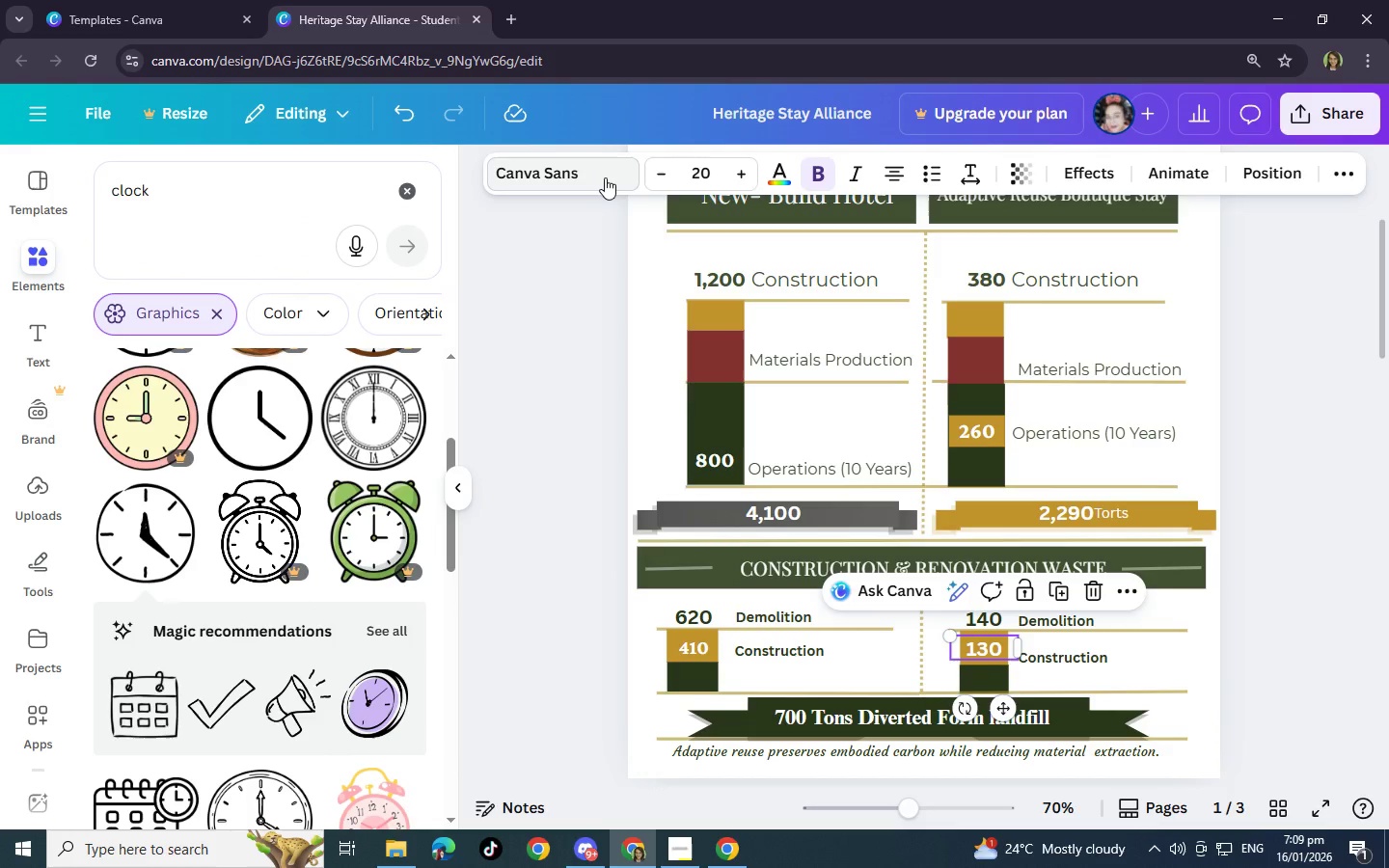 
left_click([605, 177])
 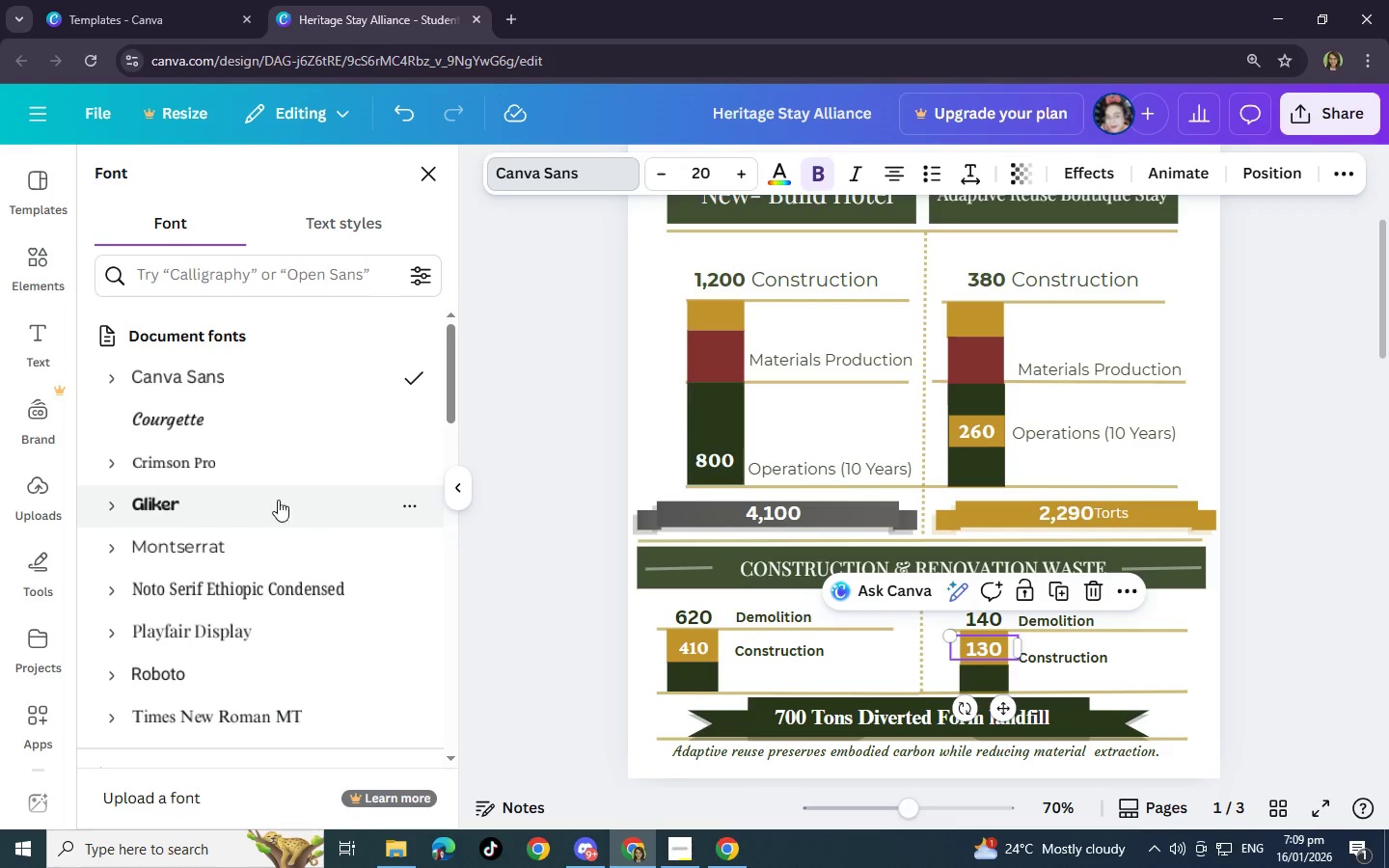 
left_click([267, 475])
 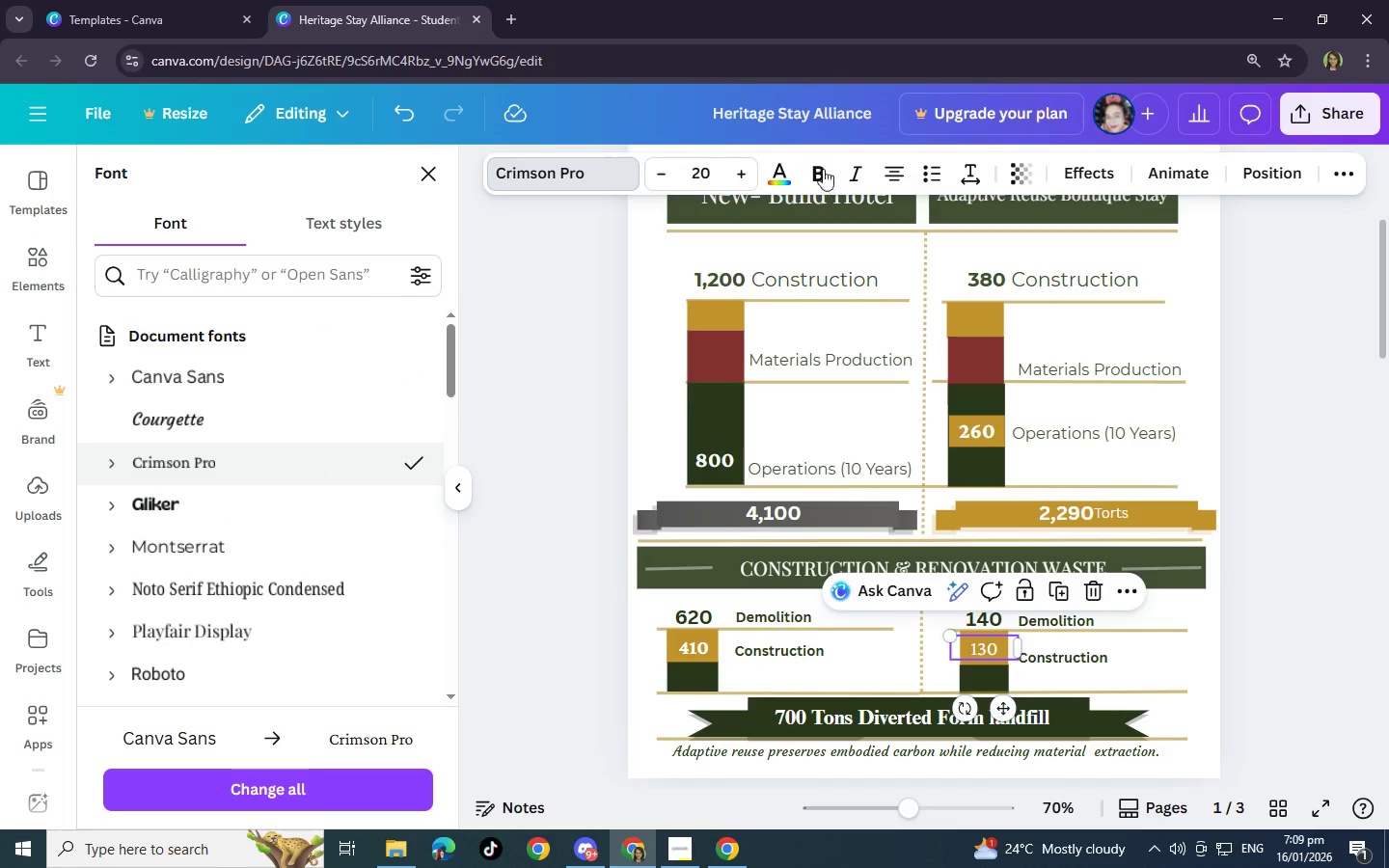 
left_click([813, 175])
 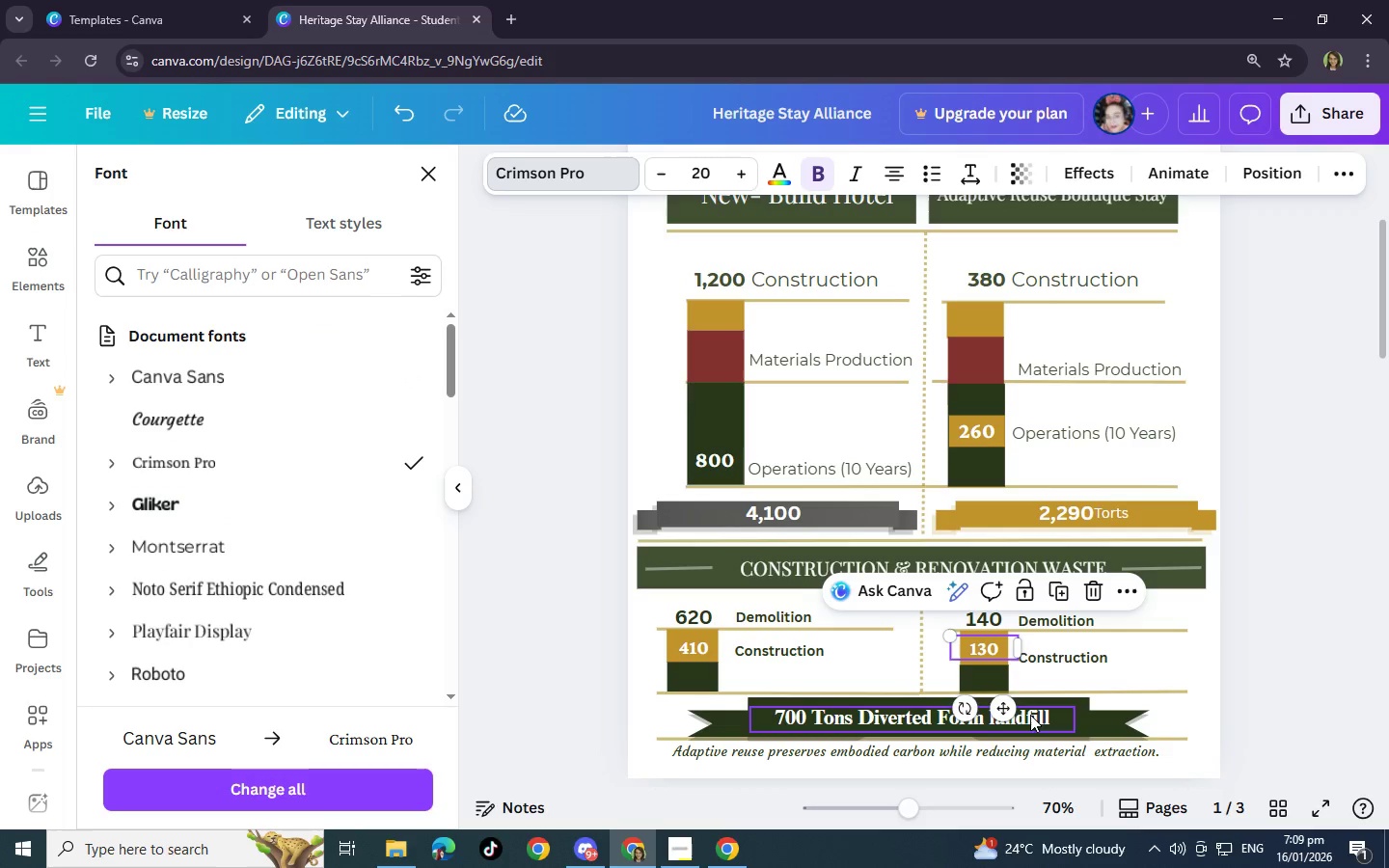 
left_click([1160, 655])
 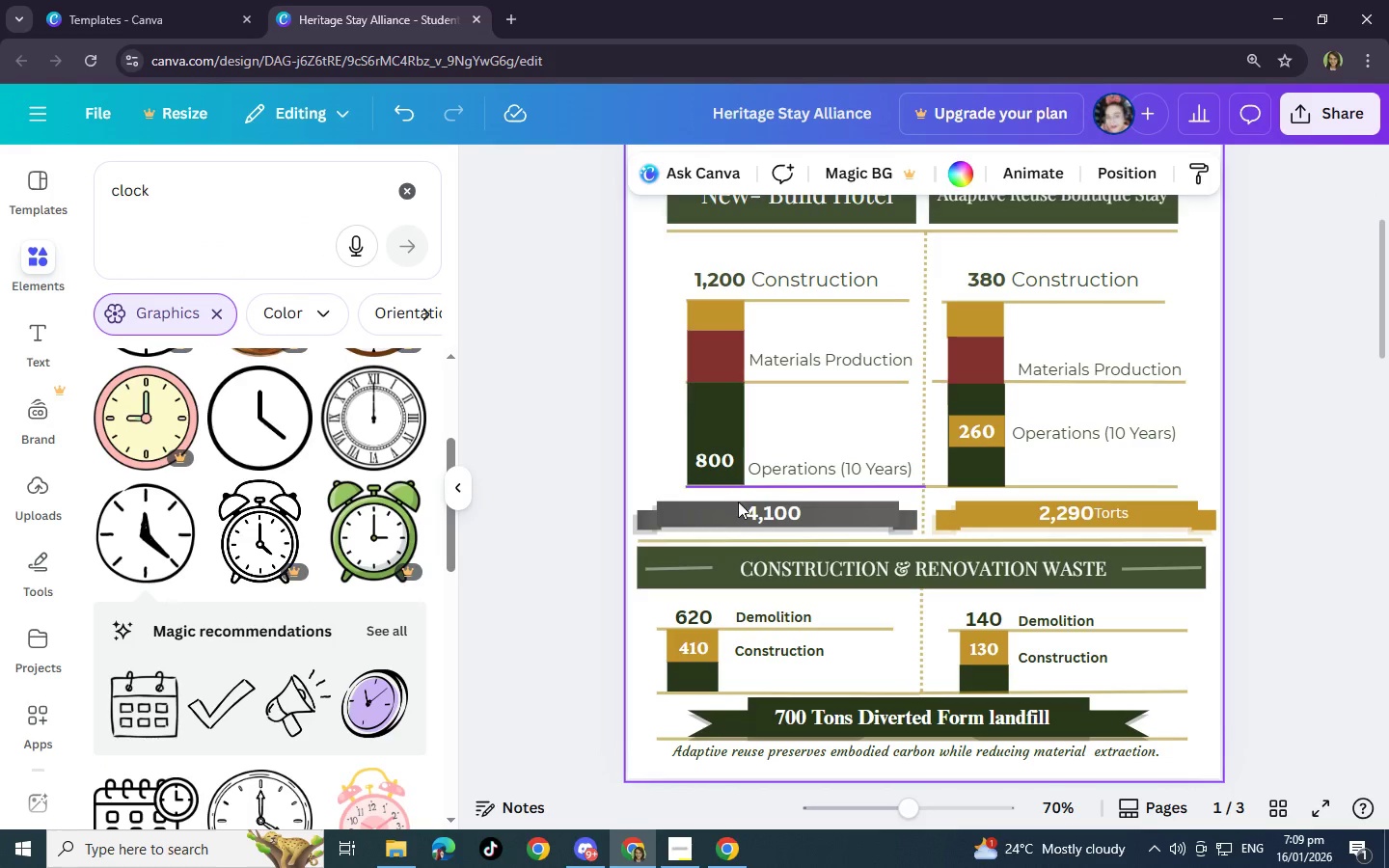 
left_click([760, 512])
 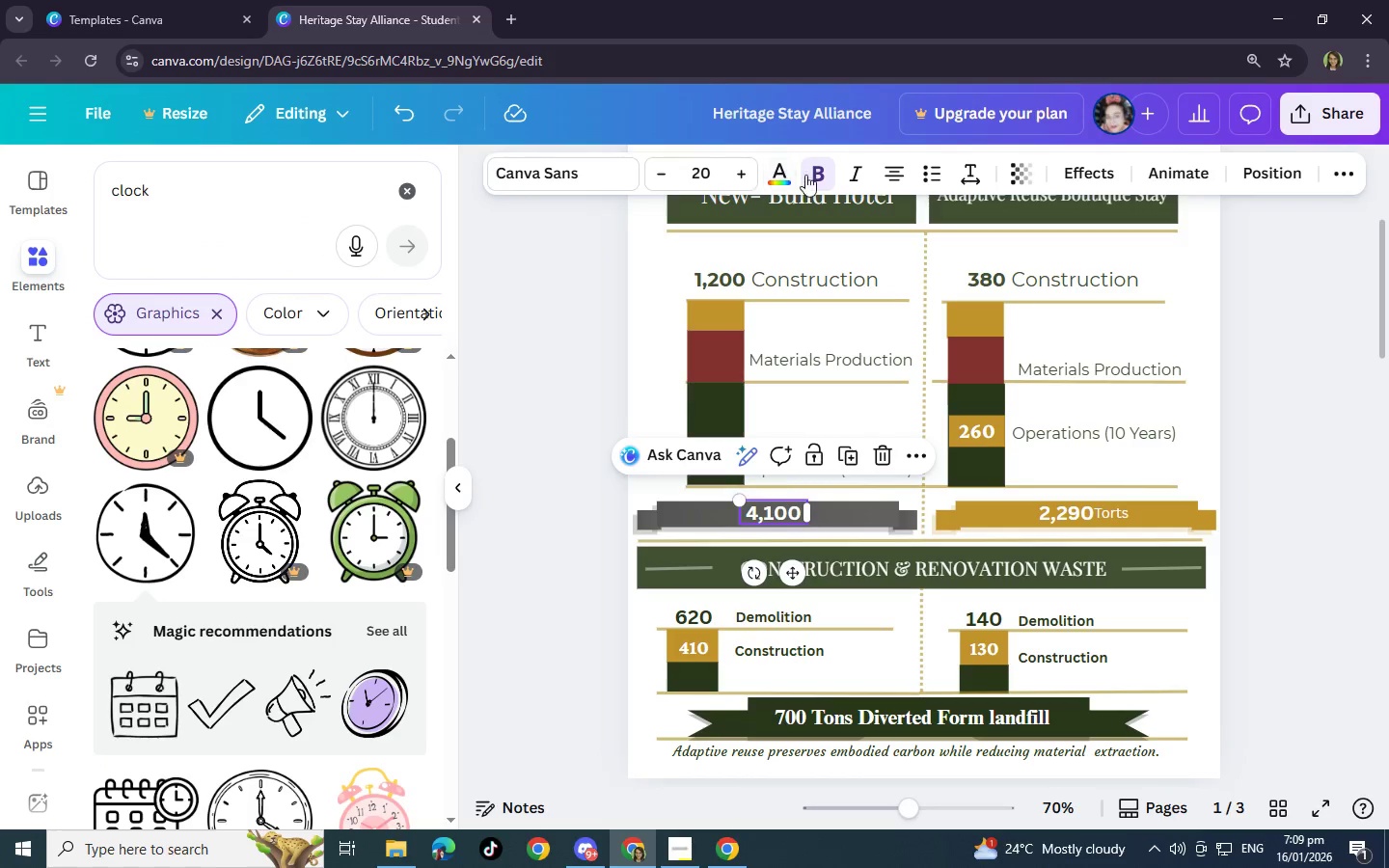 
left_click([606, 177])
 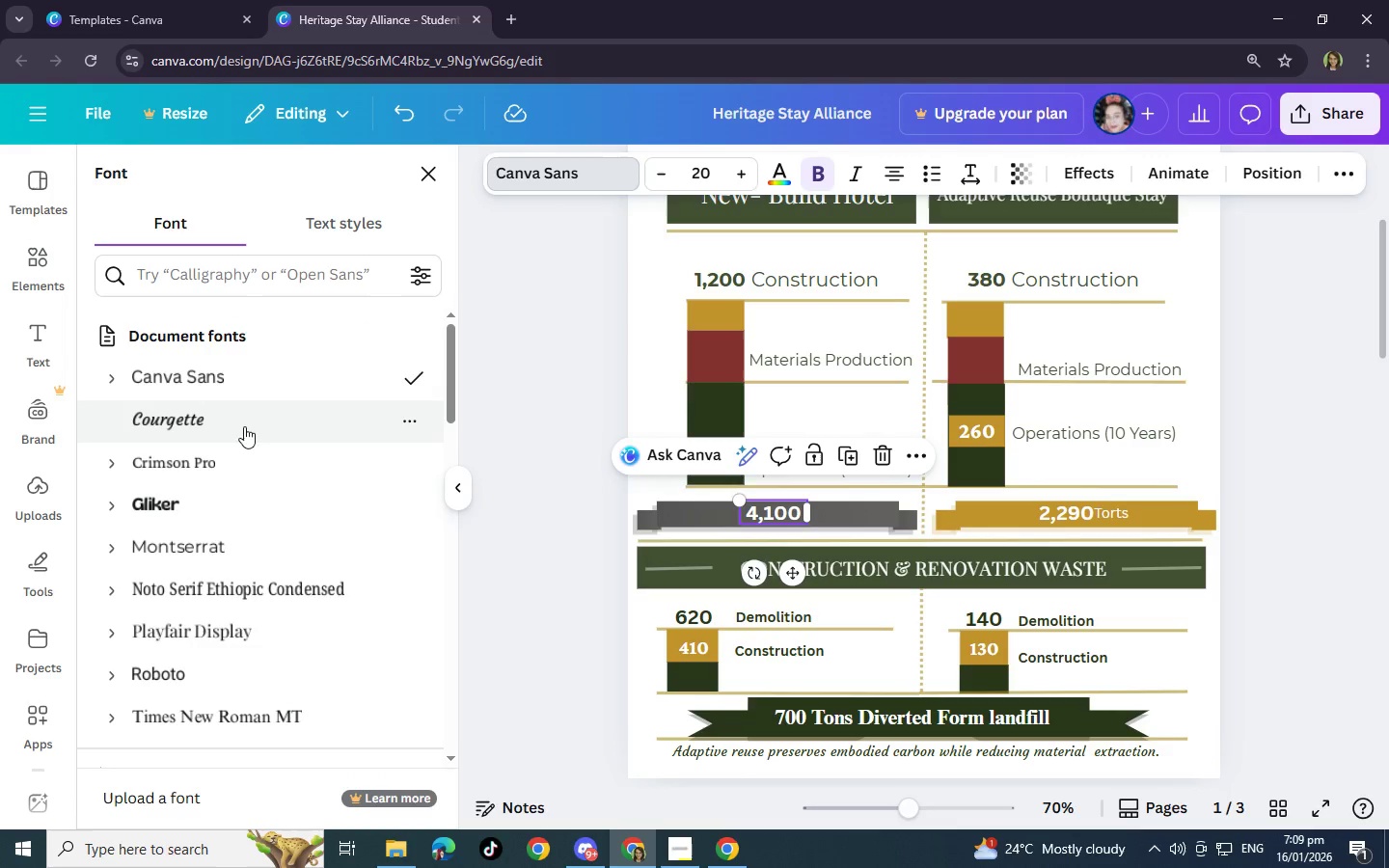 
left_click([244, 454])
 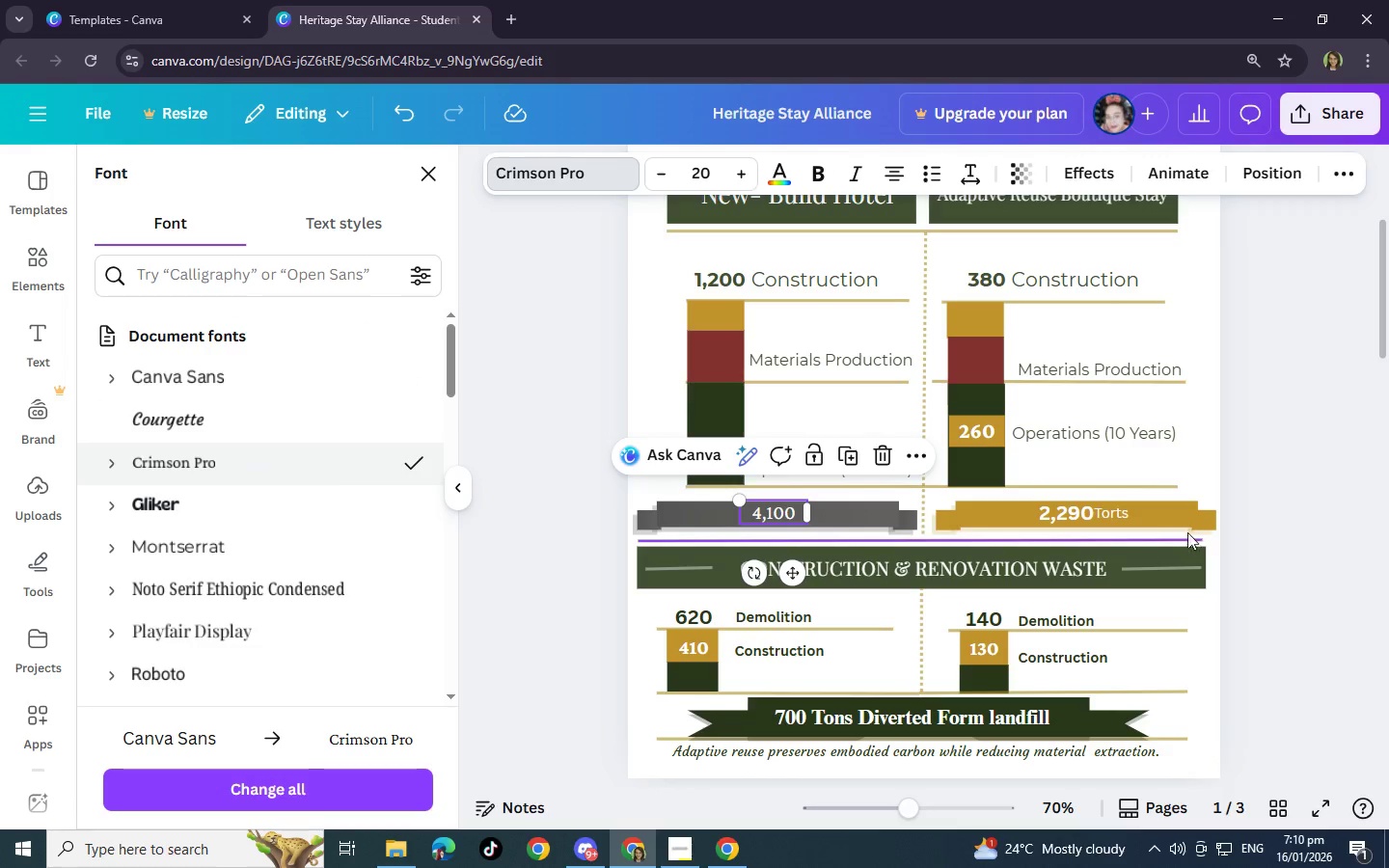 
left_click([1097, 504])
 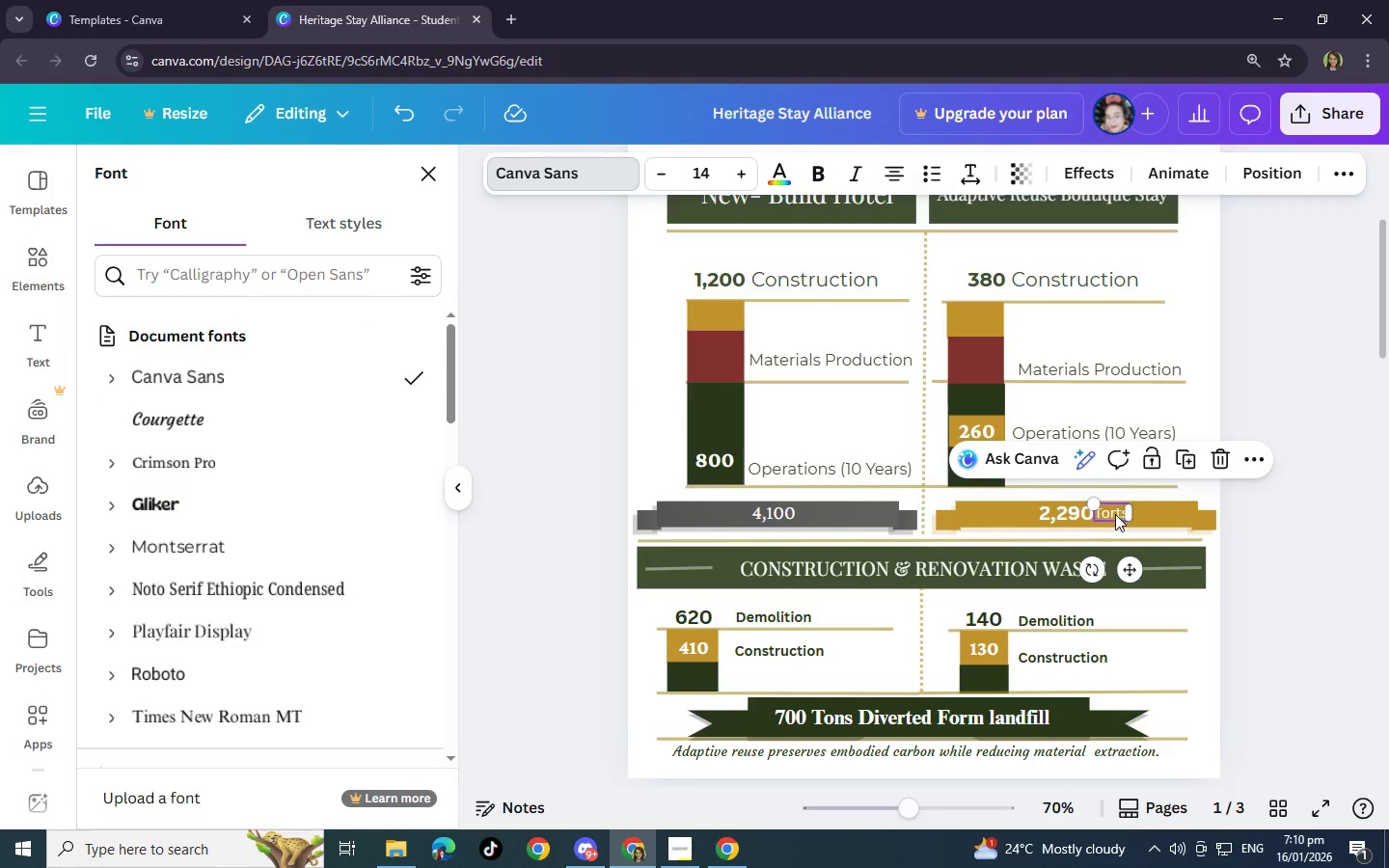 
left_click([1055, 513])
 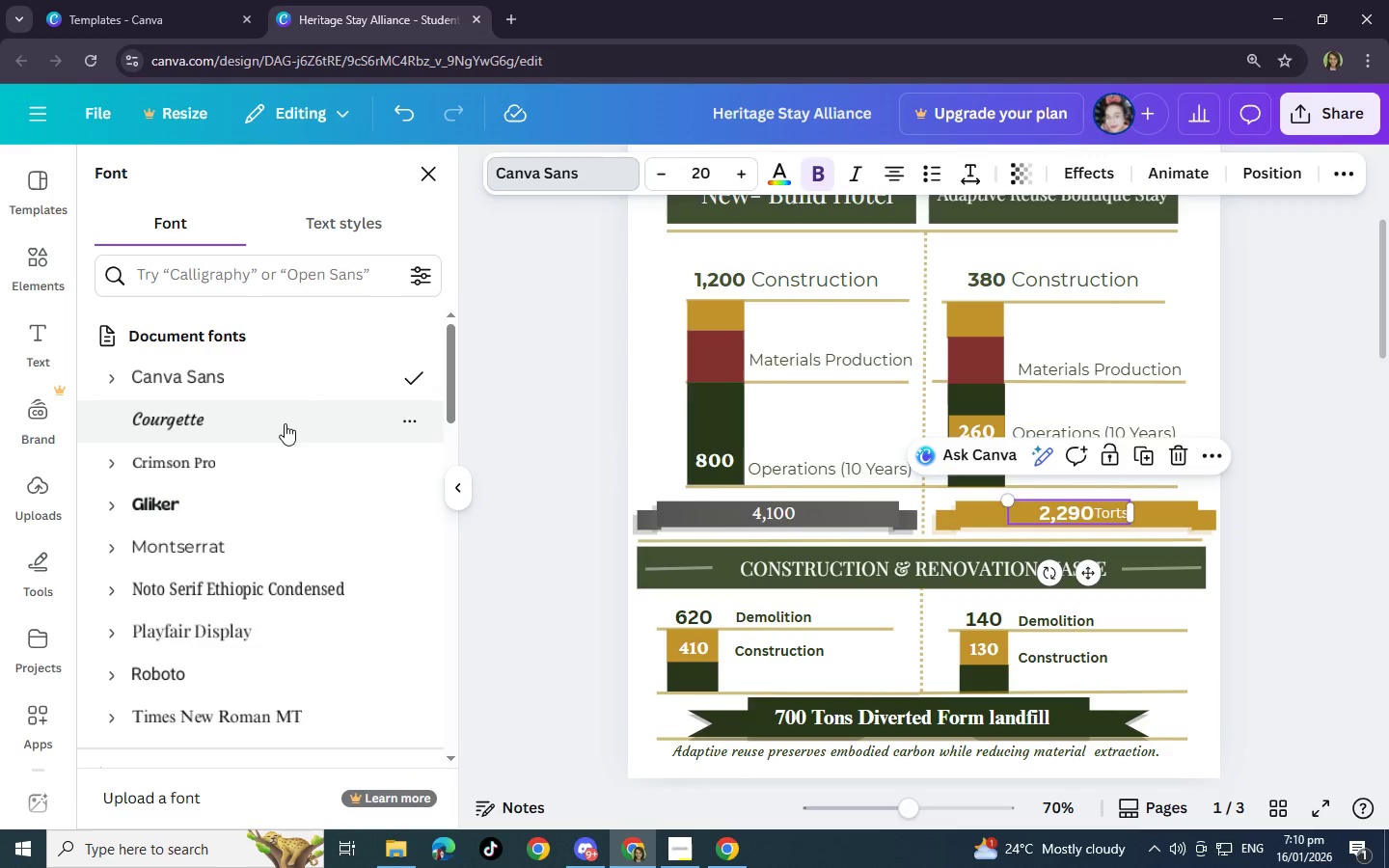 
left_click([275, 463])
 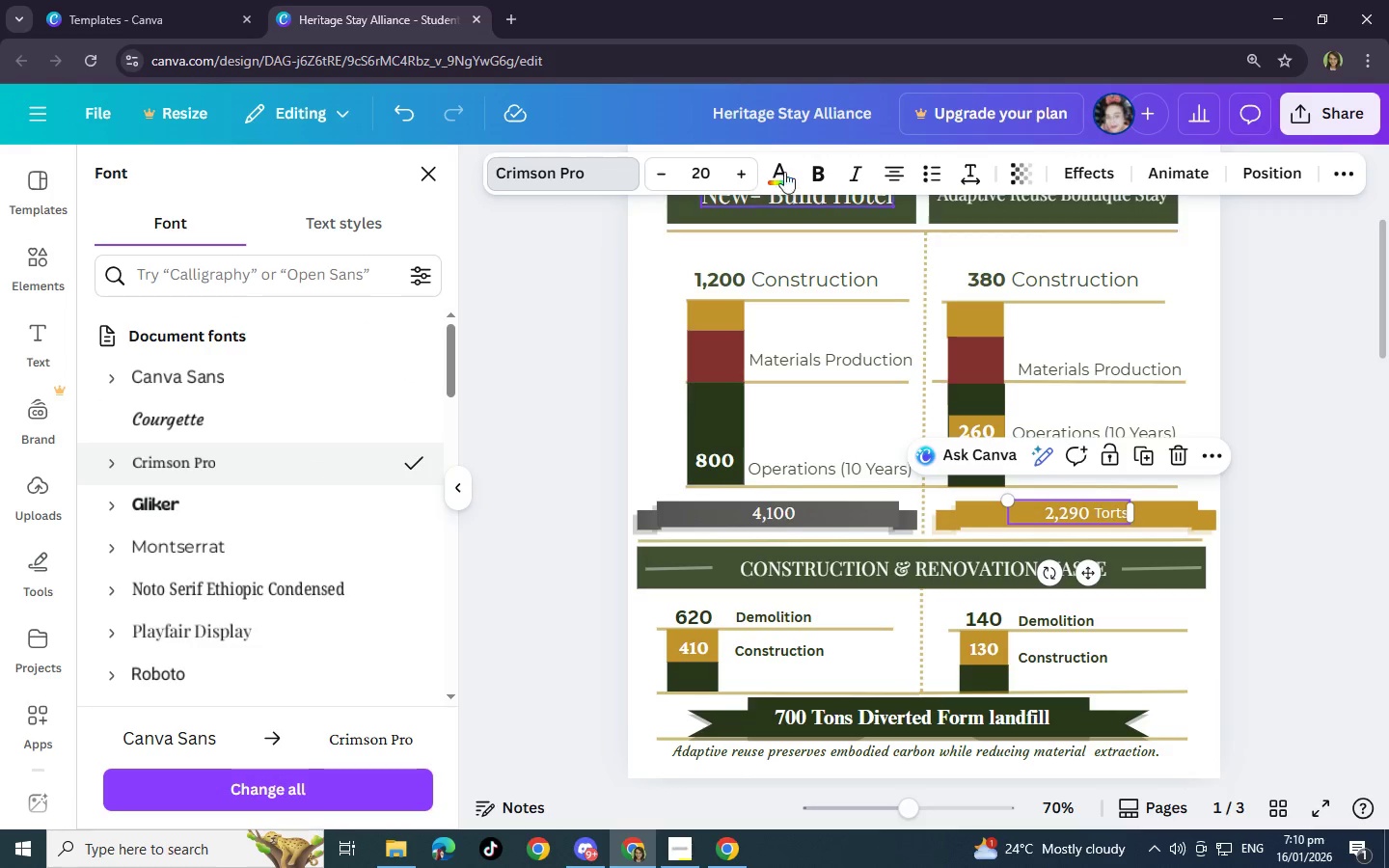 
left_click([817, 172])
 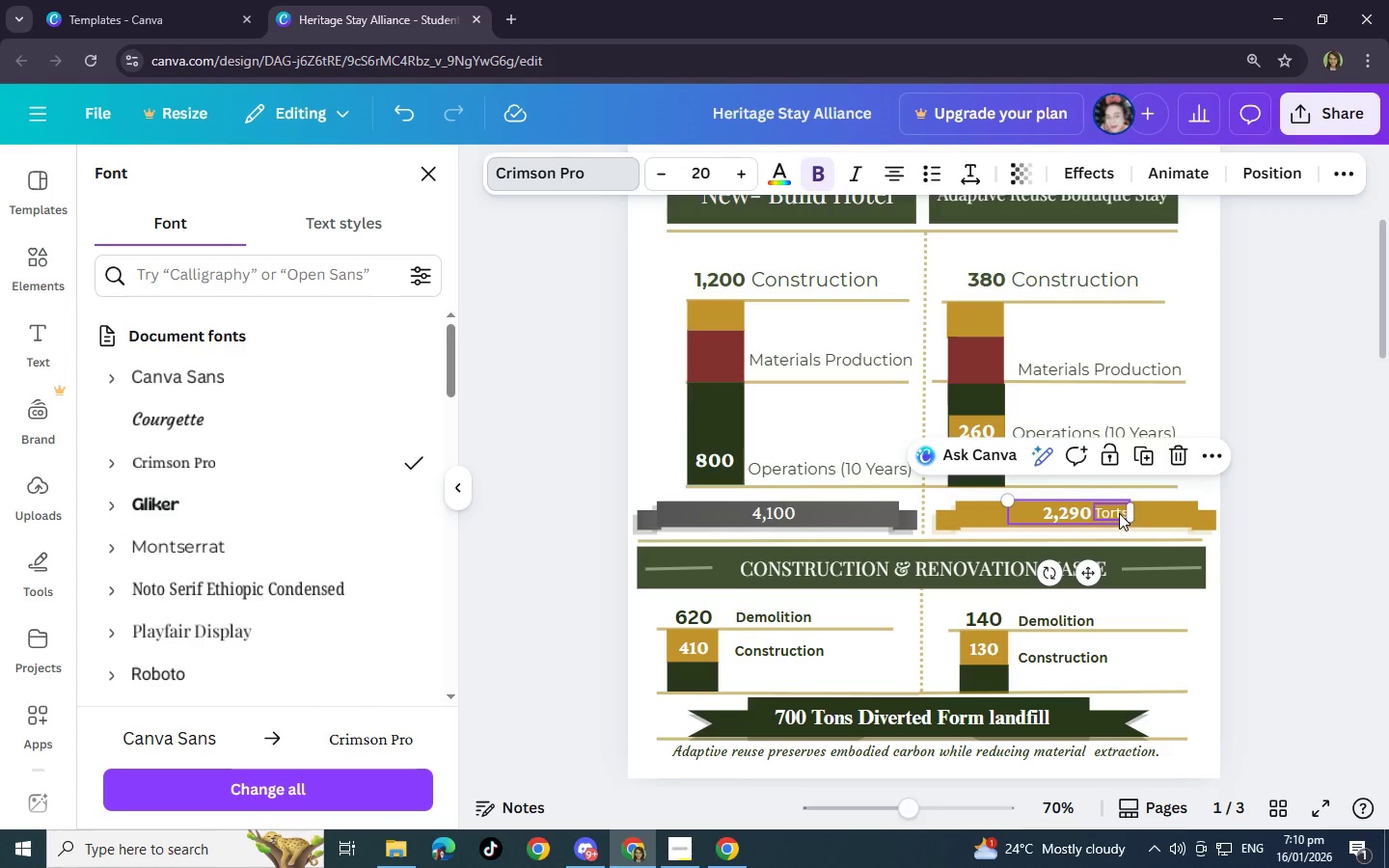 
left_click([1162, 523])
 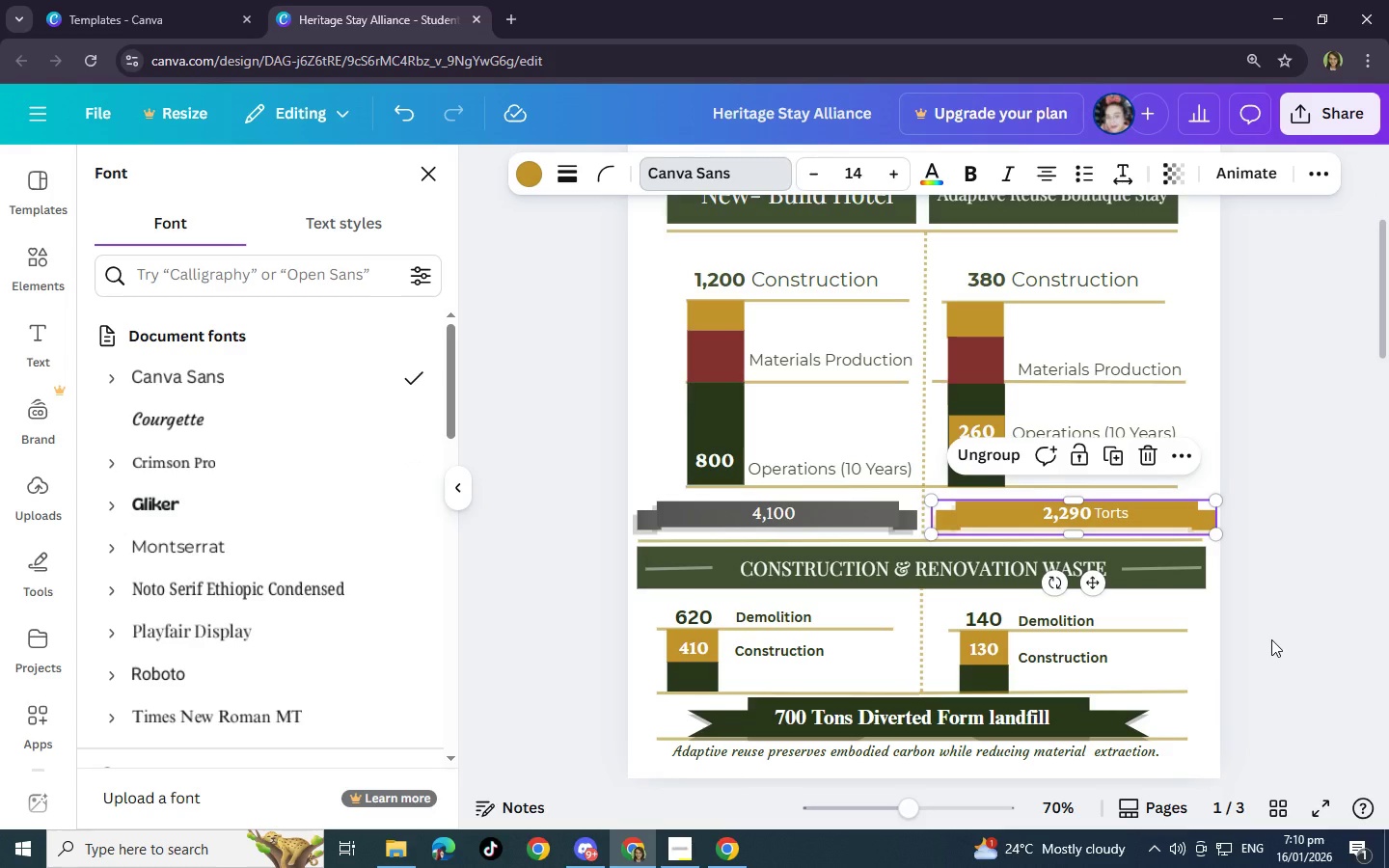 
scroll: coordinate [1271, 639], scroll_direction: down, amount: 1.0
 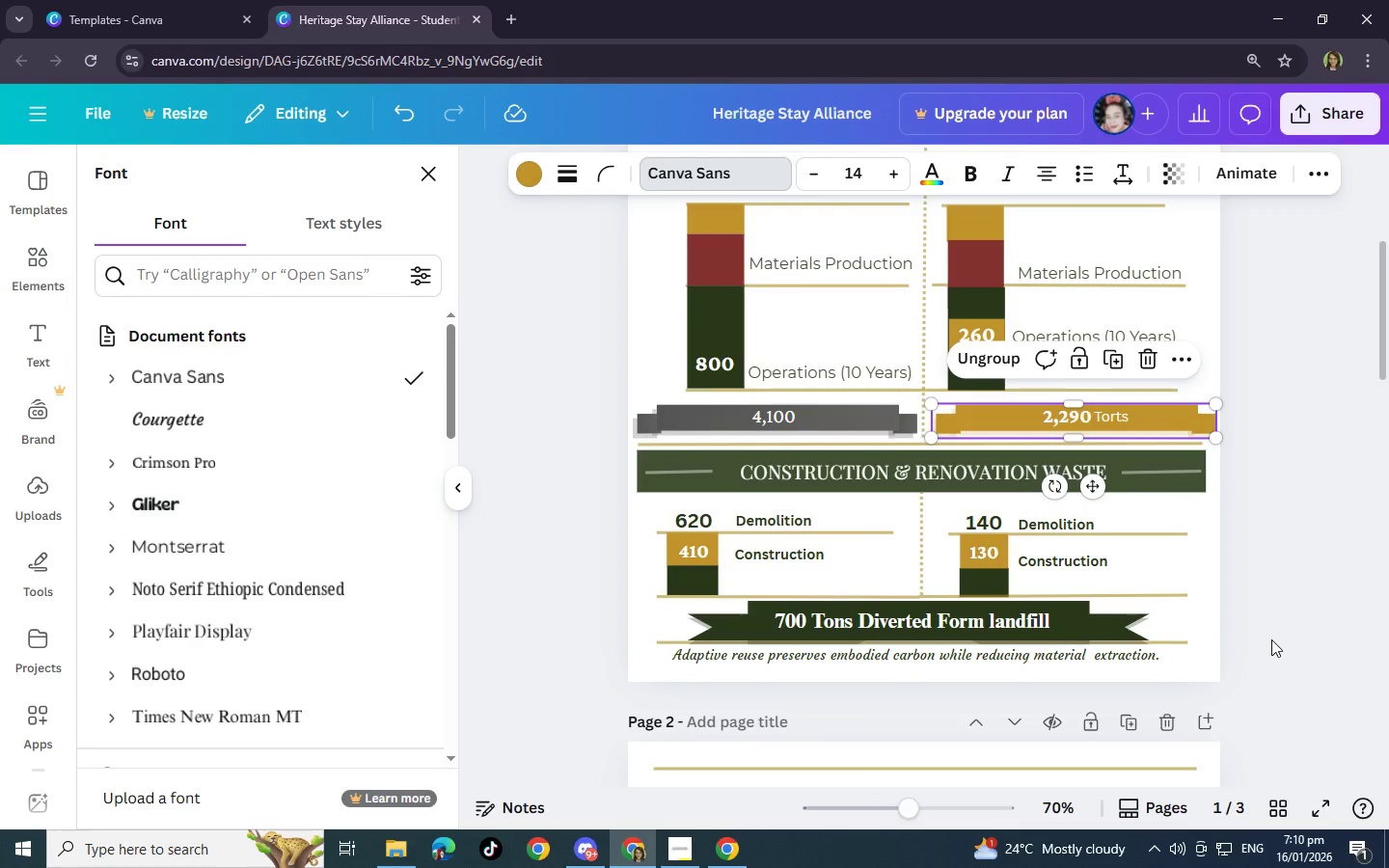 
scroll: coordinate [1271, 639], scroll_direction: up, amount: 1.0
 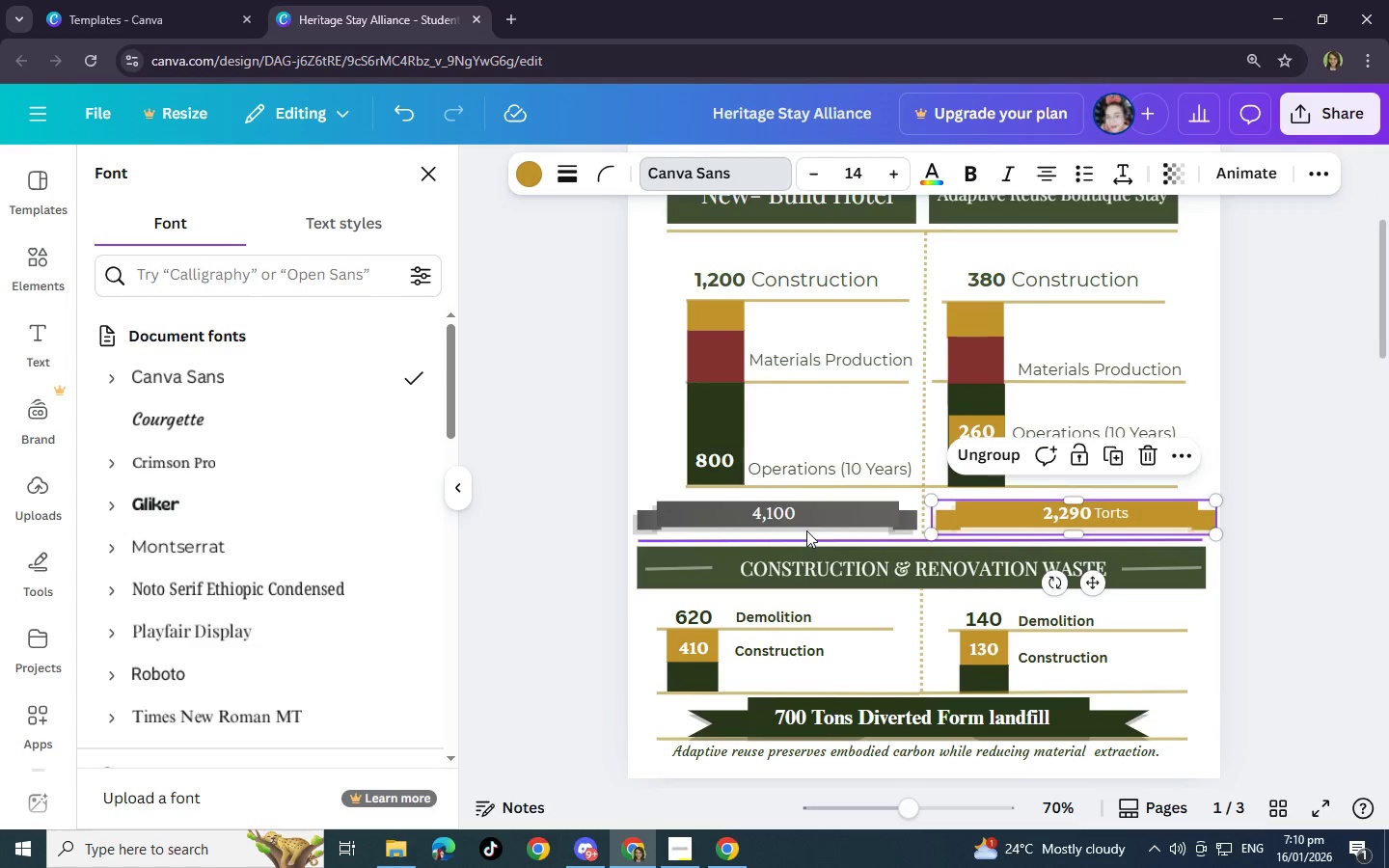 
left_click([713, 451])
 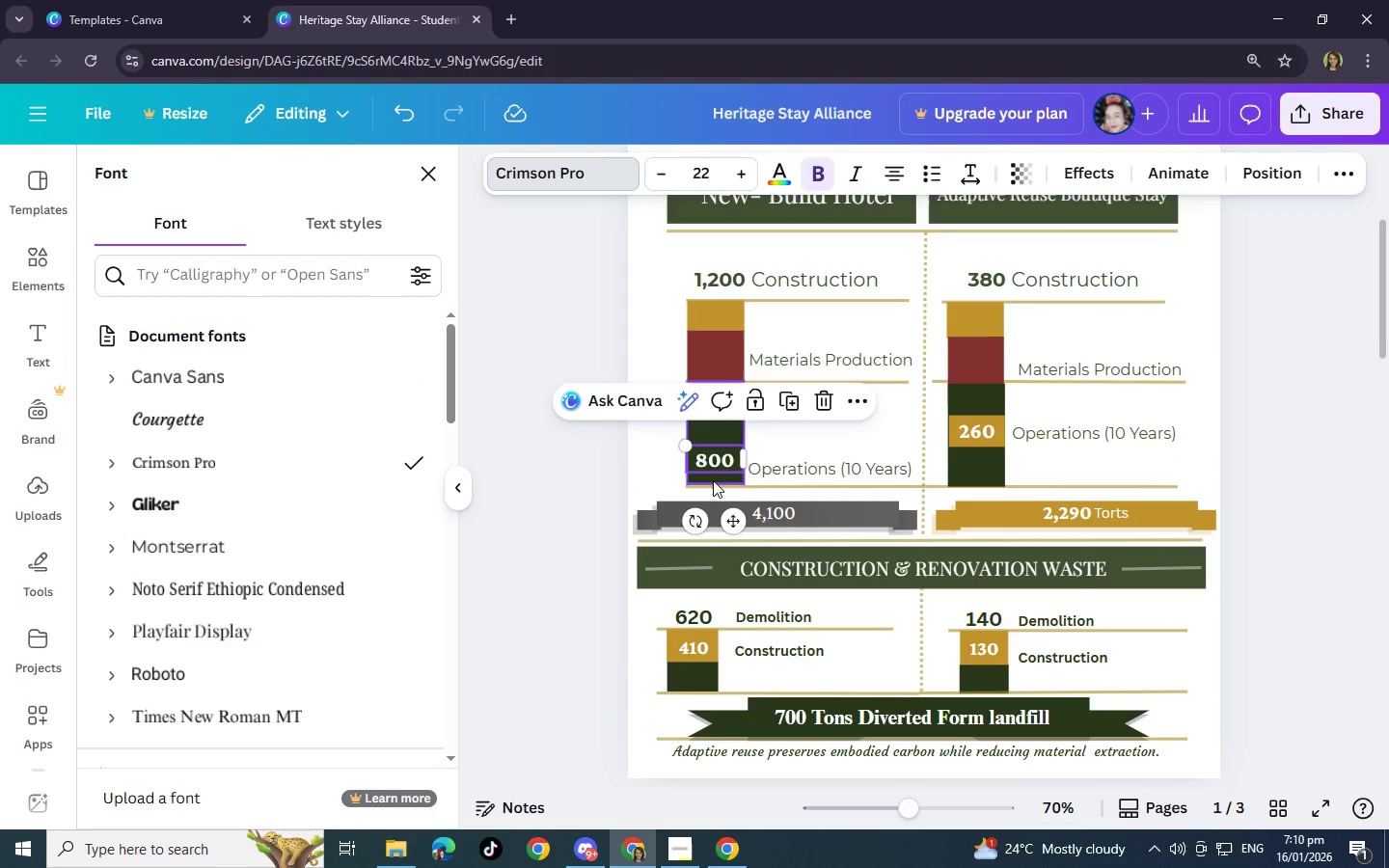 
left_click([825, 433])
 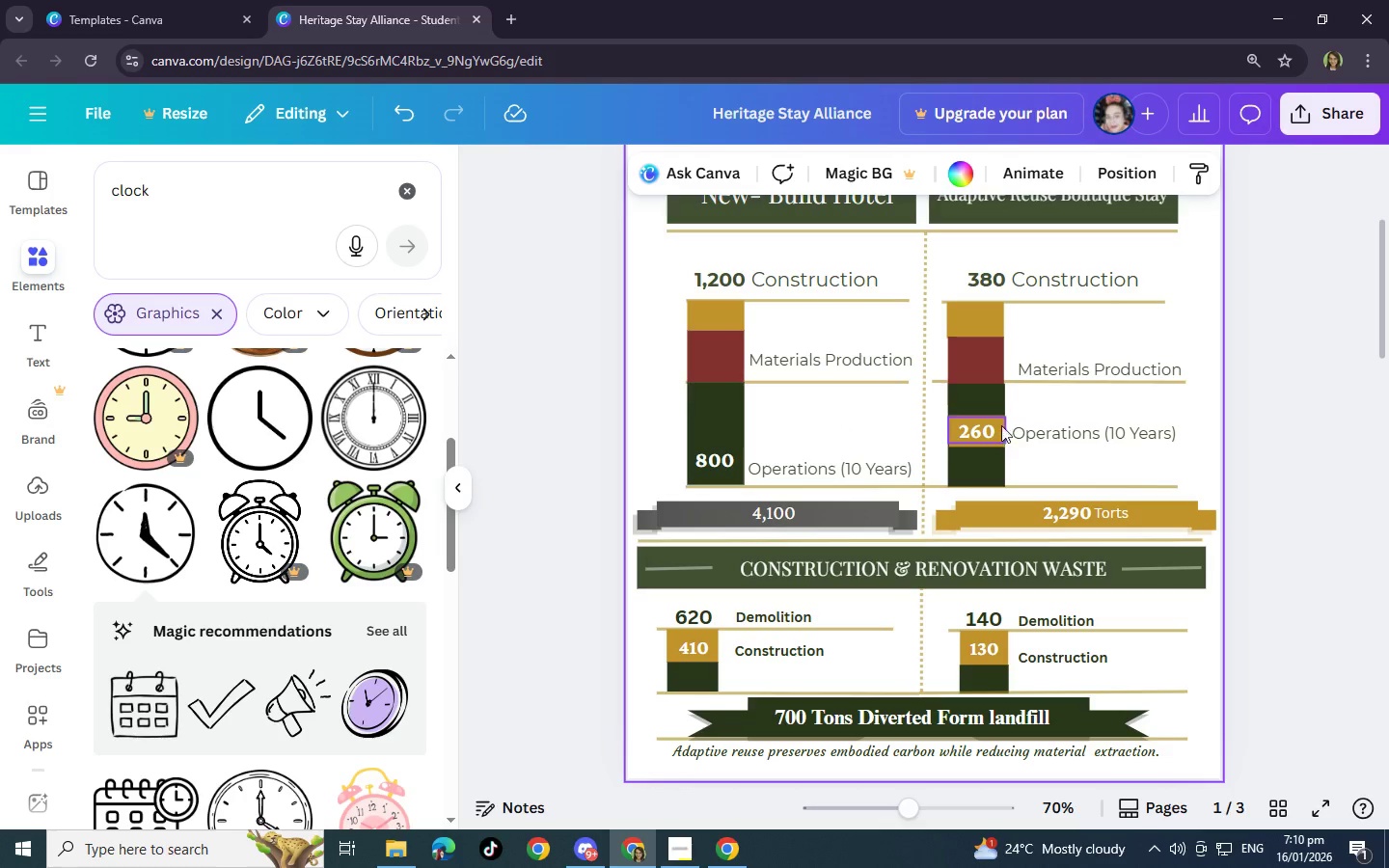 
left_click([1001, 417])
 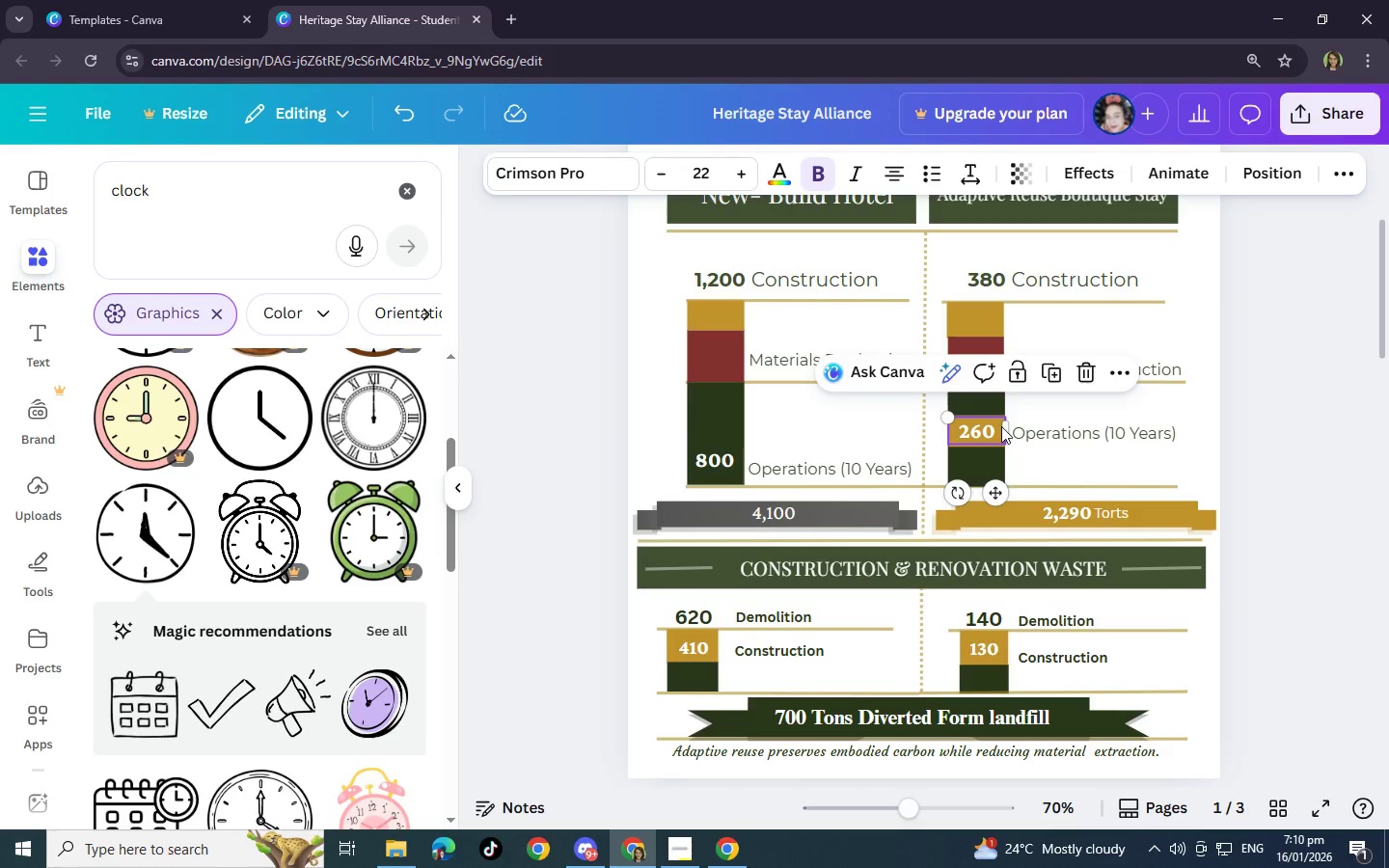 
key(Control+C)
 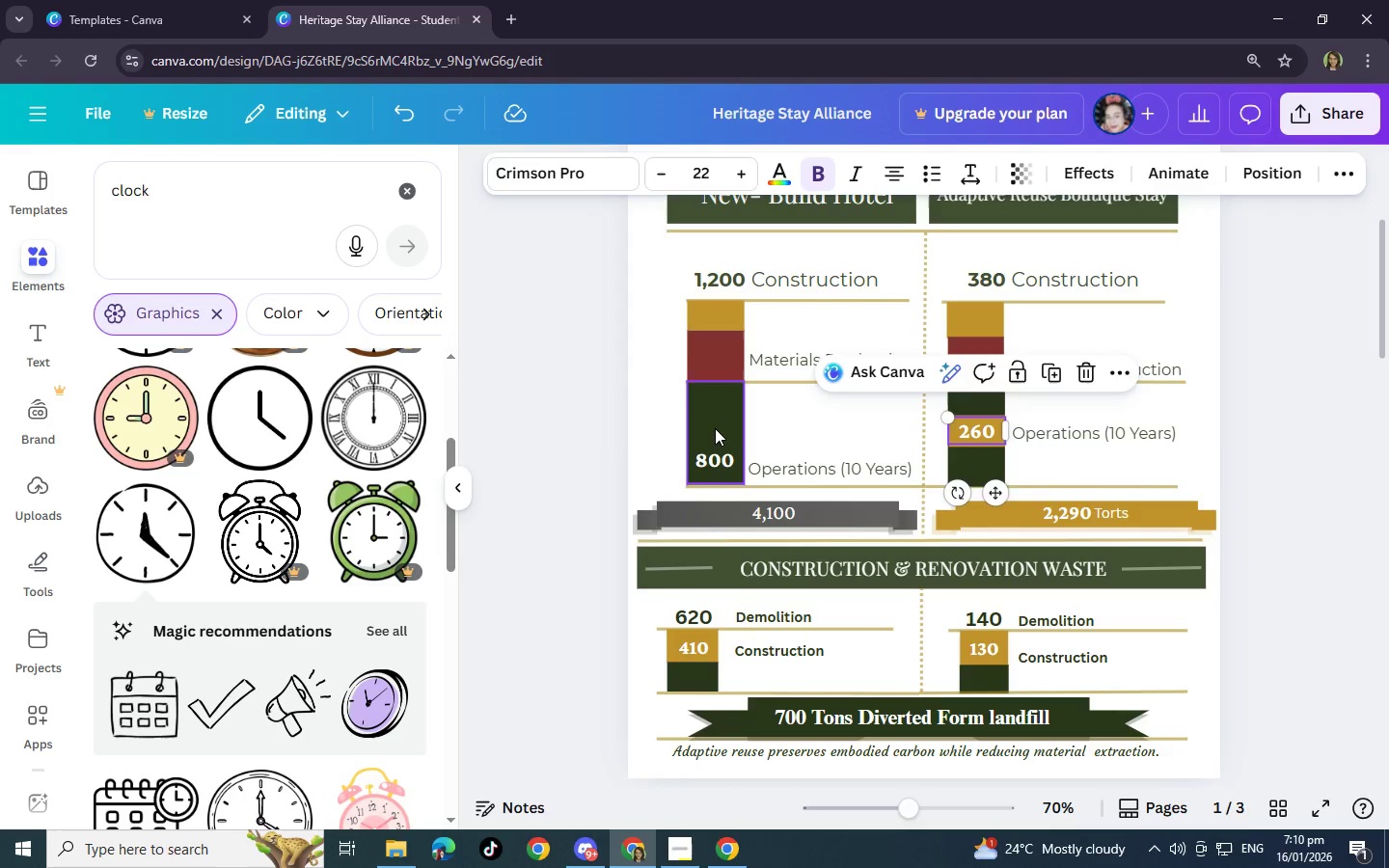 
left_click([715, 426])
 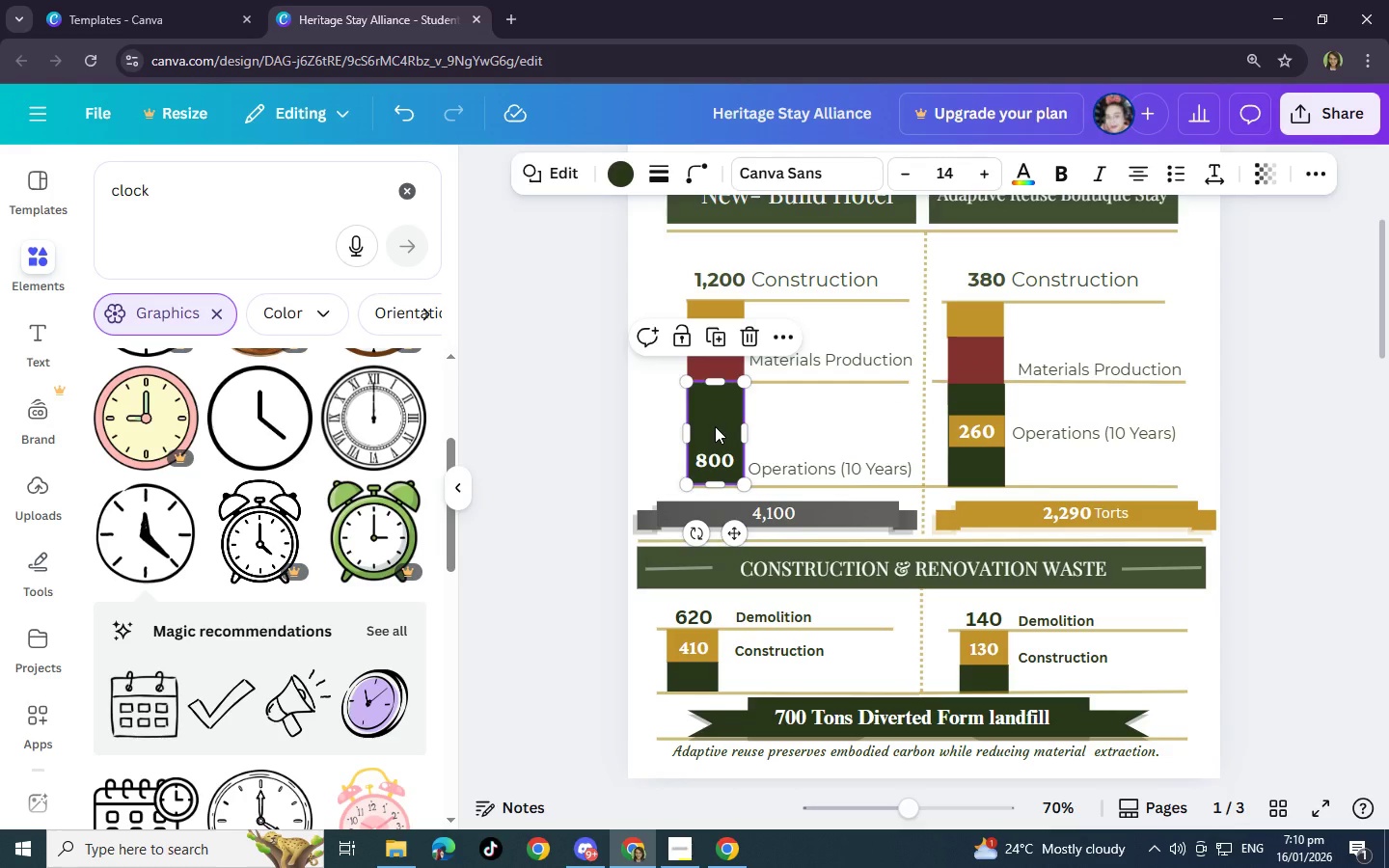 
key(Control+V)
 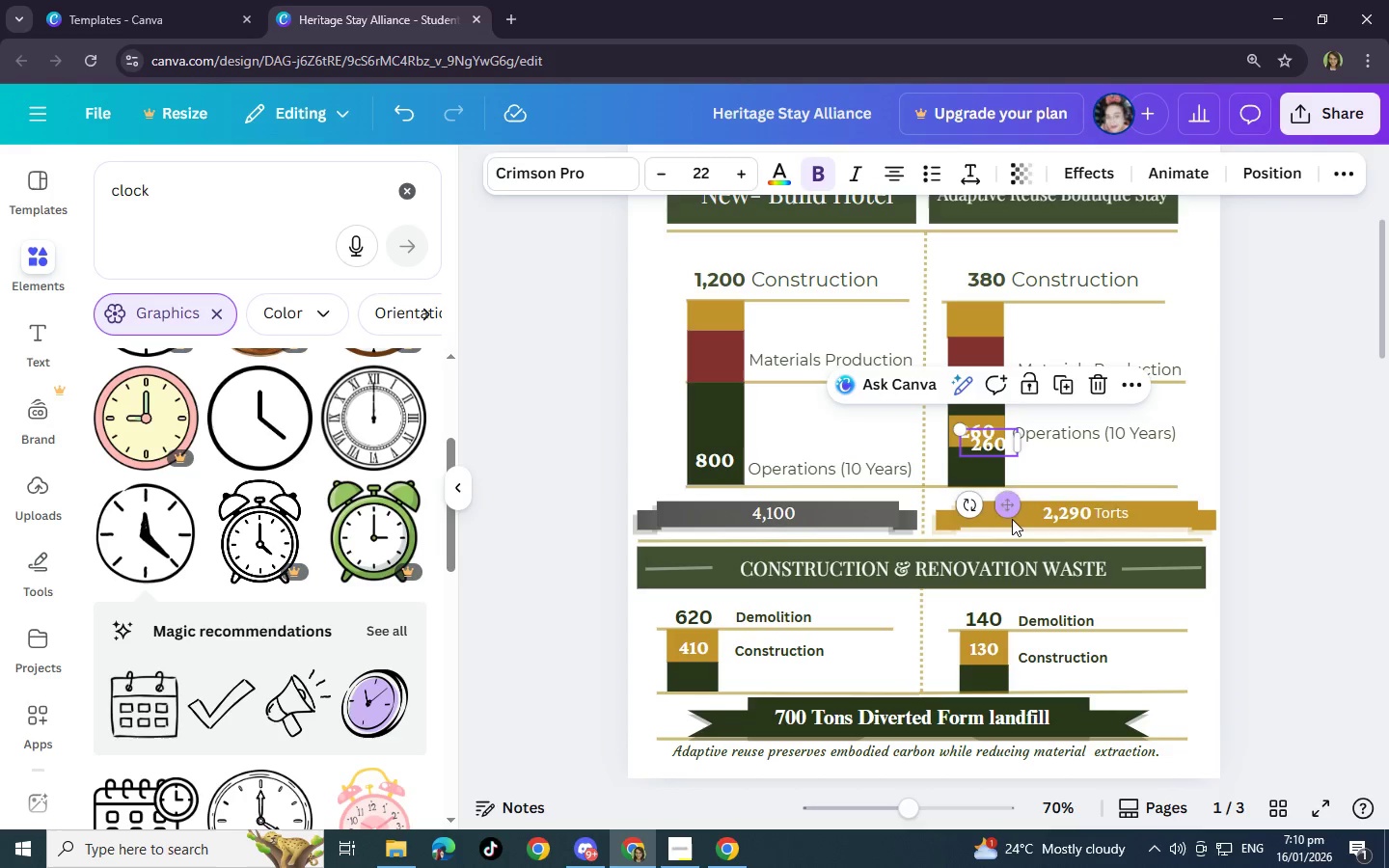 
left_click([994, 437])
 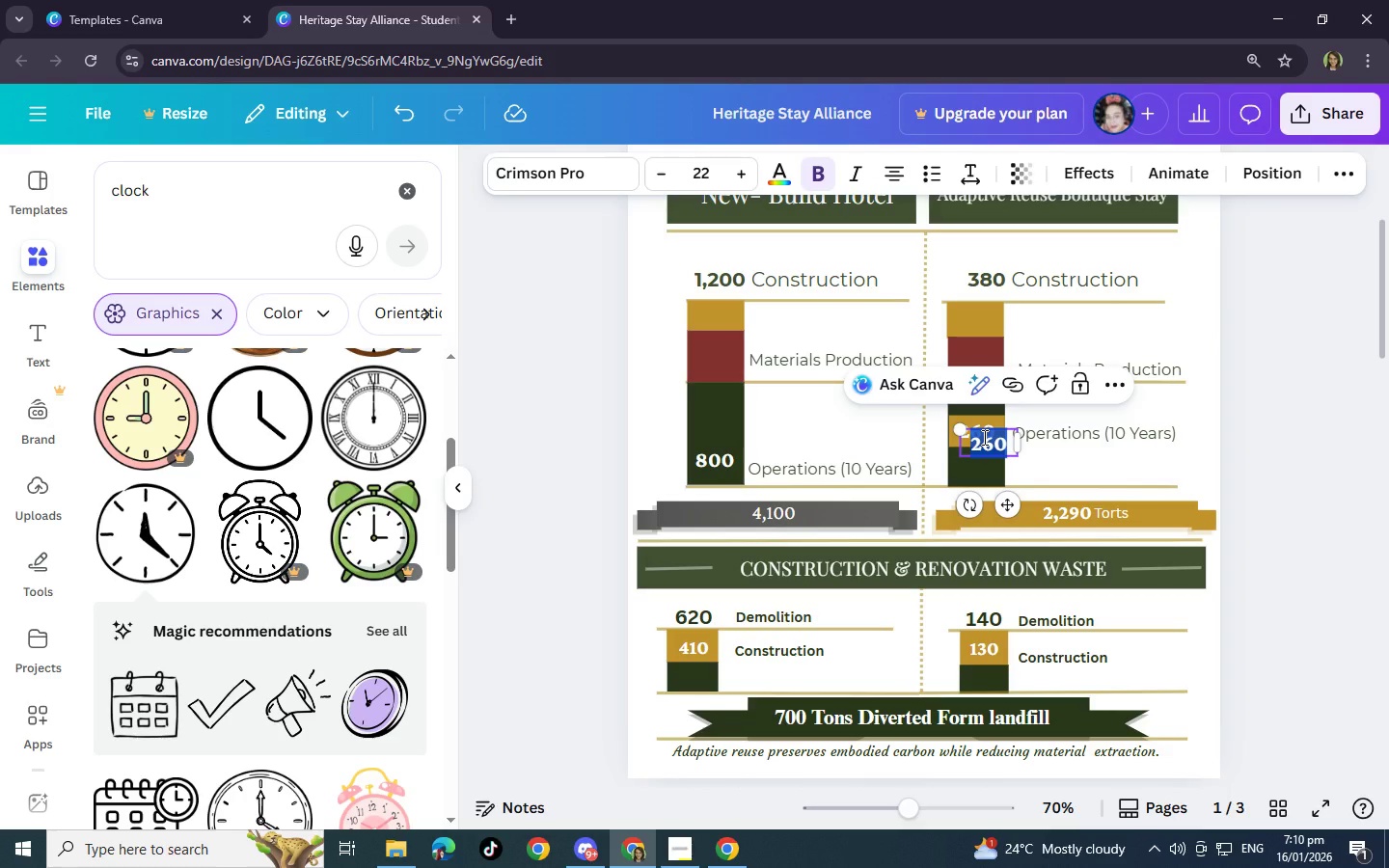 
key(Backspace)
 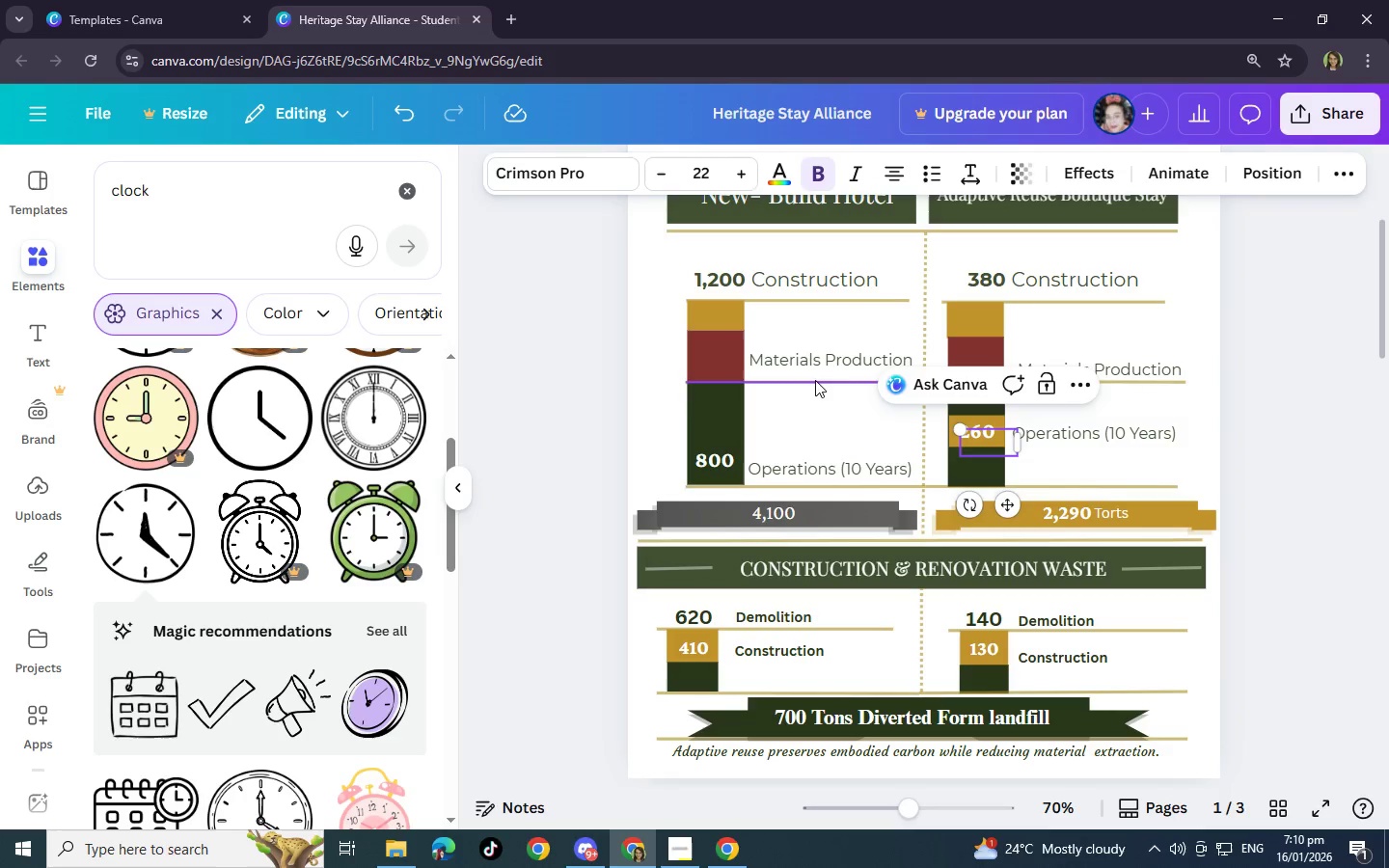 
left_click([859, 432])
 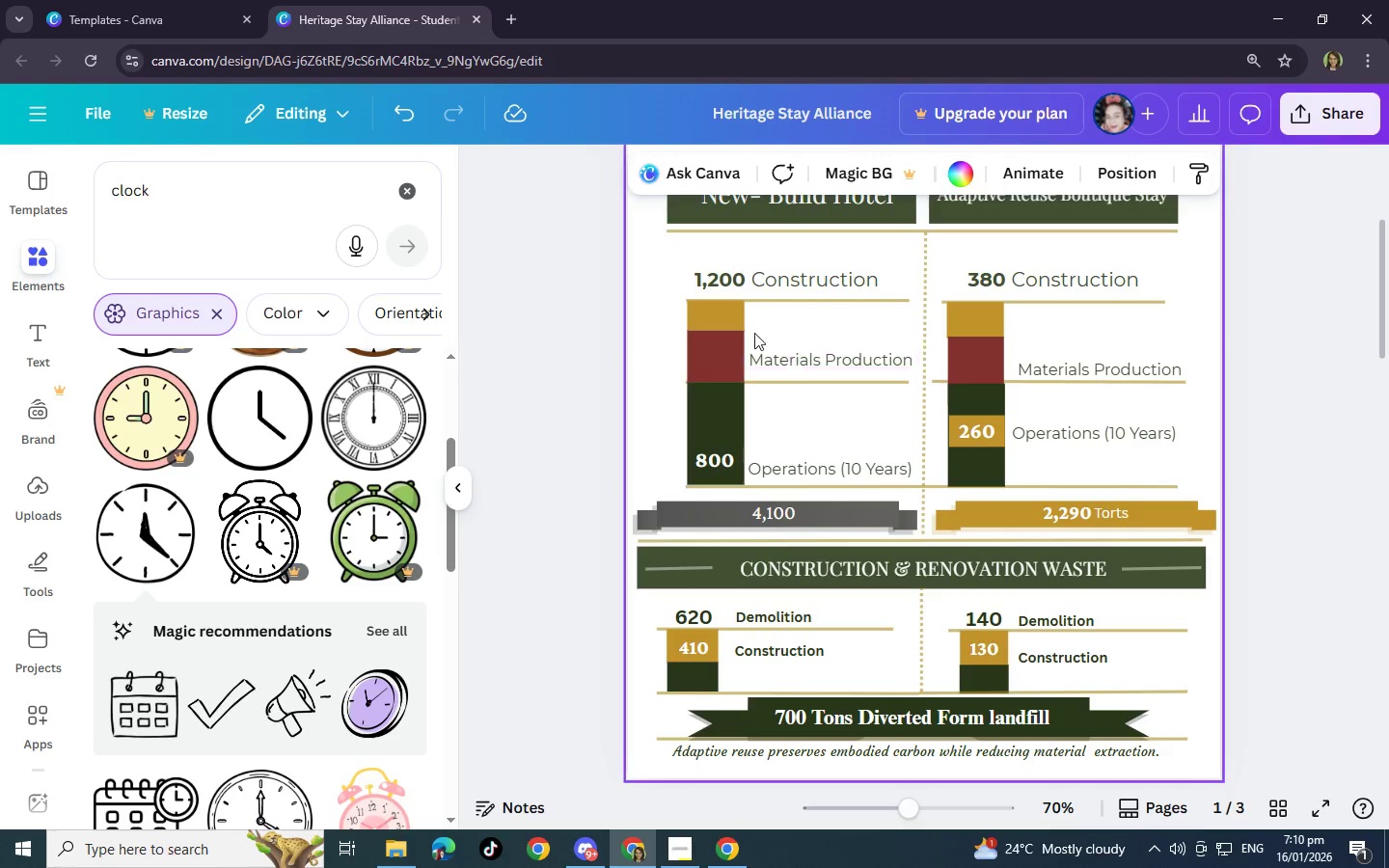 
left_click([729, 321])
 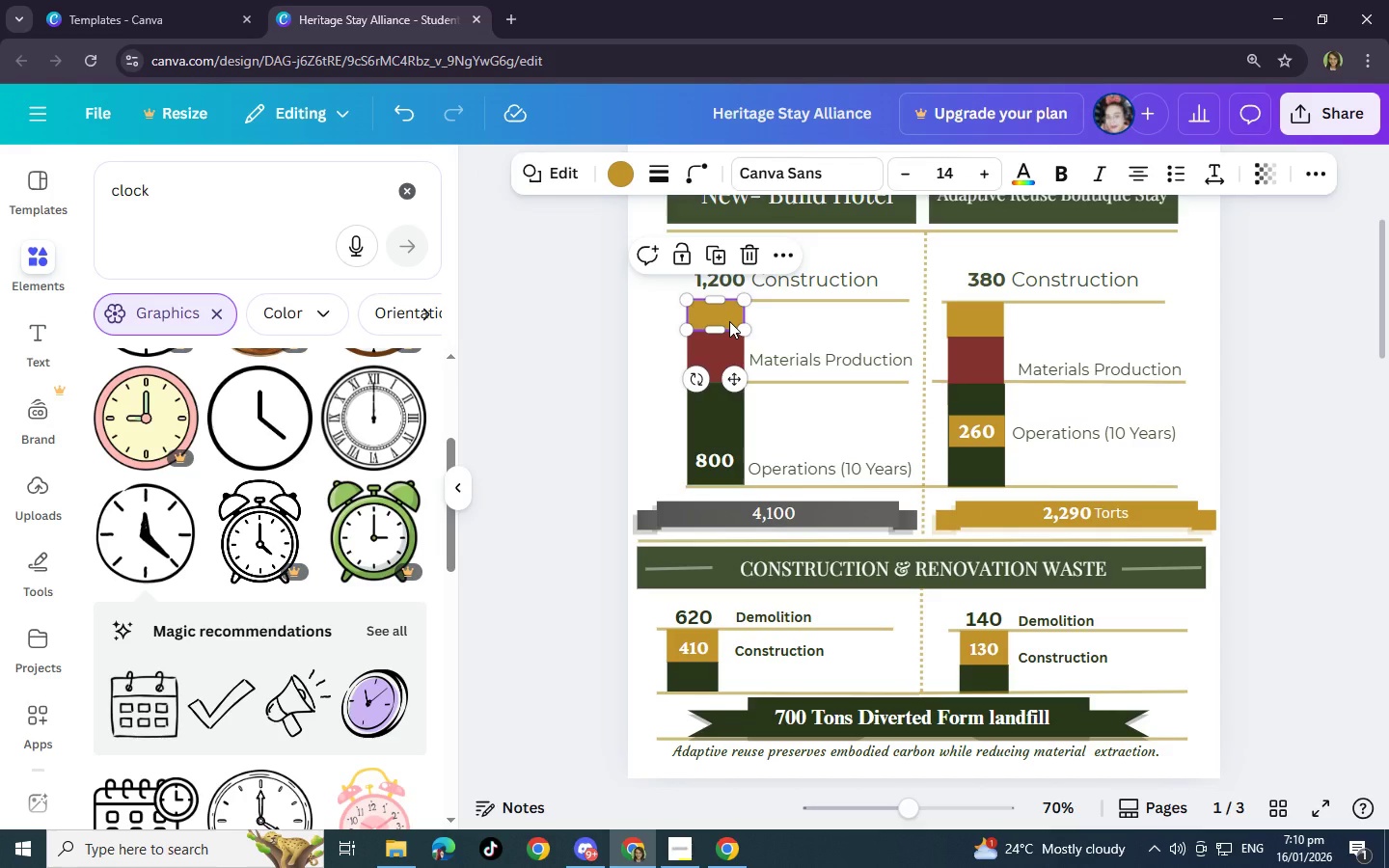 
key(Control+C)
 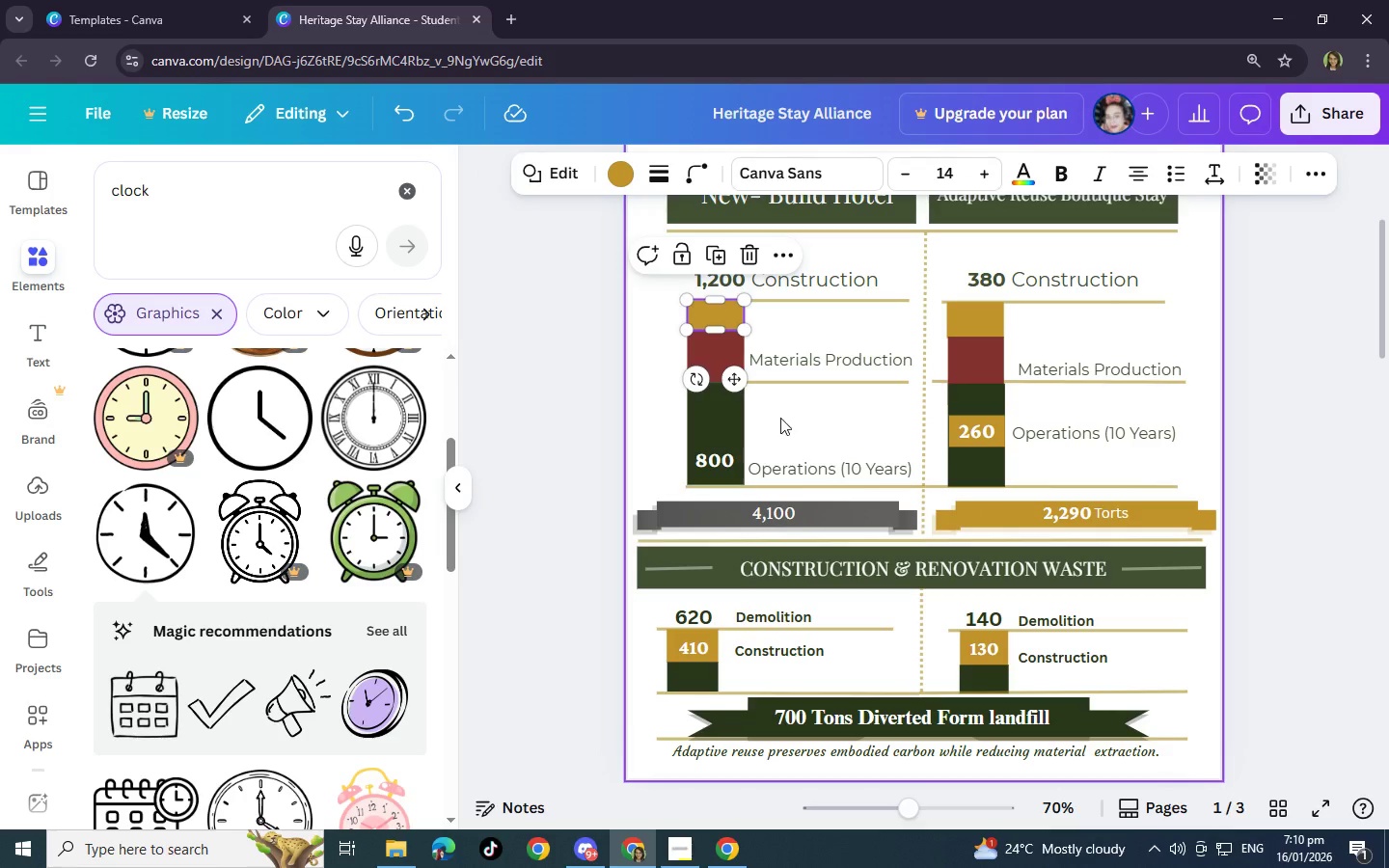 
left_click([784, 415])
 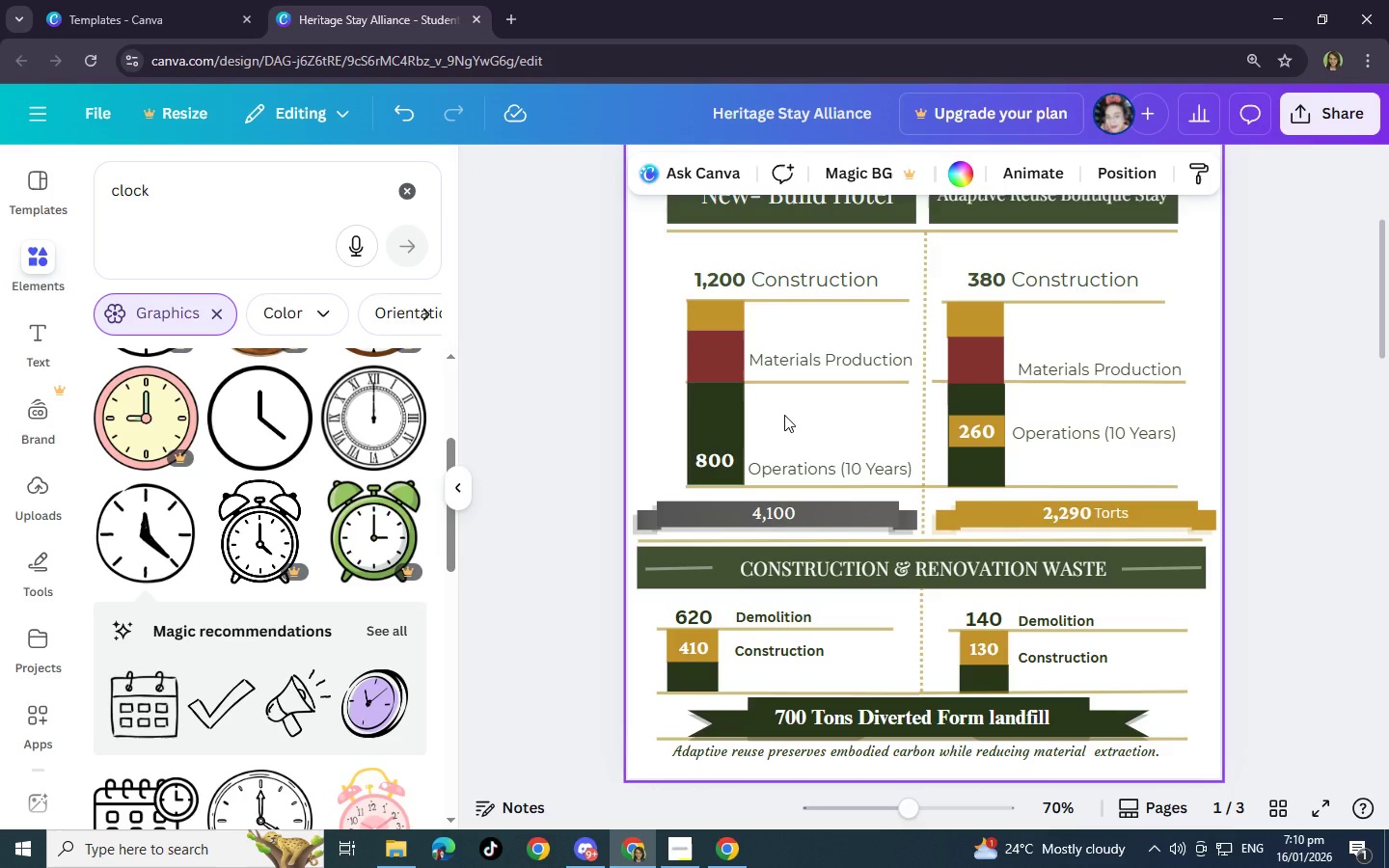 
key(Control+V)
 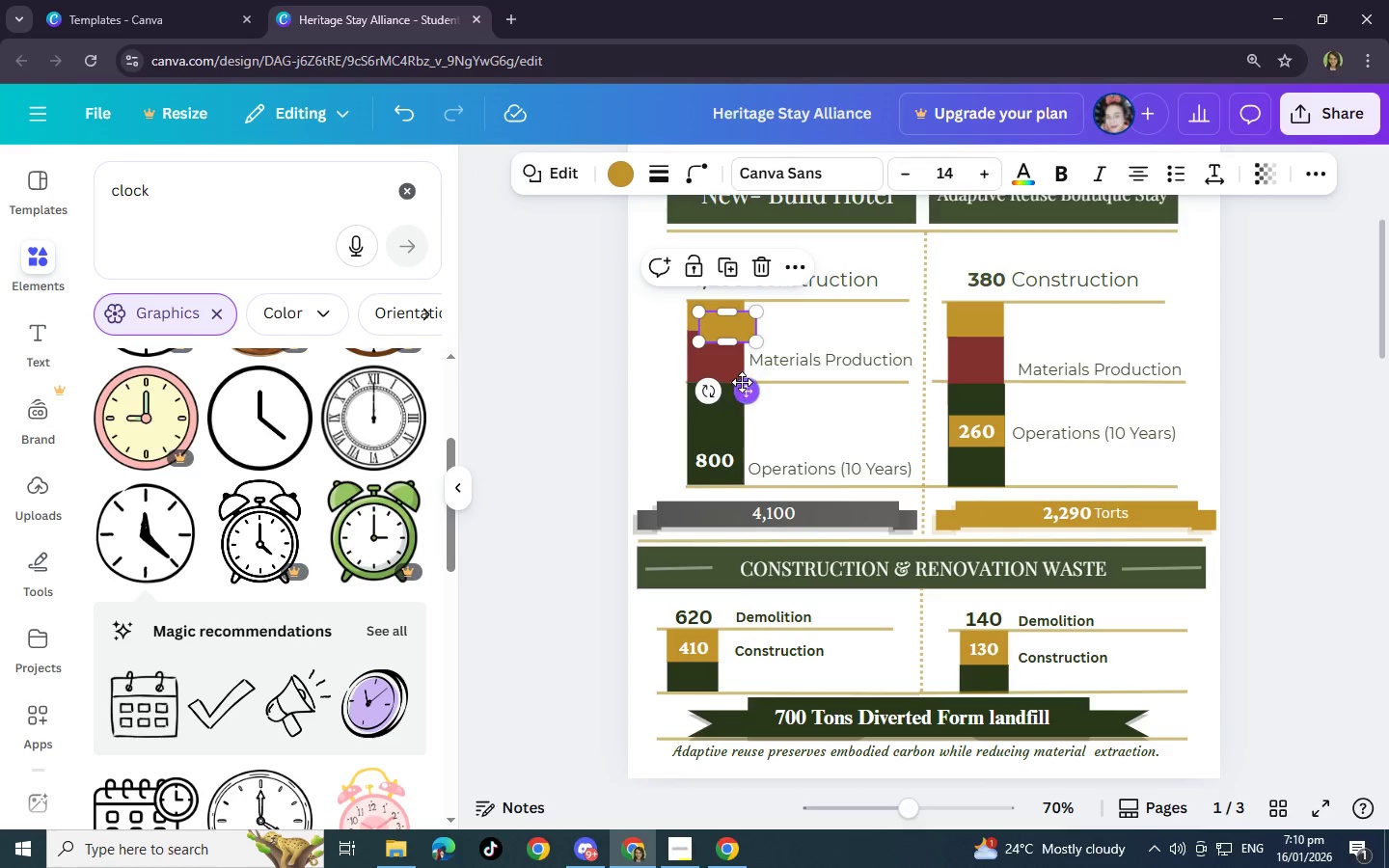 
left_click_drag(start_coordinate=[748, 390], to_coordinate=[737, 521])
 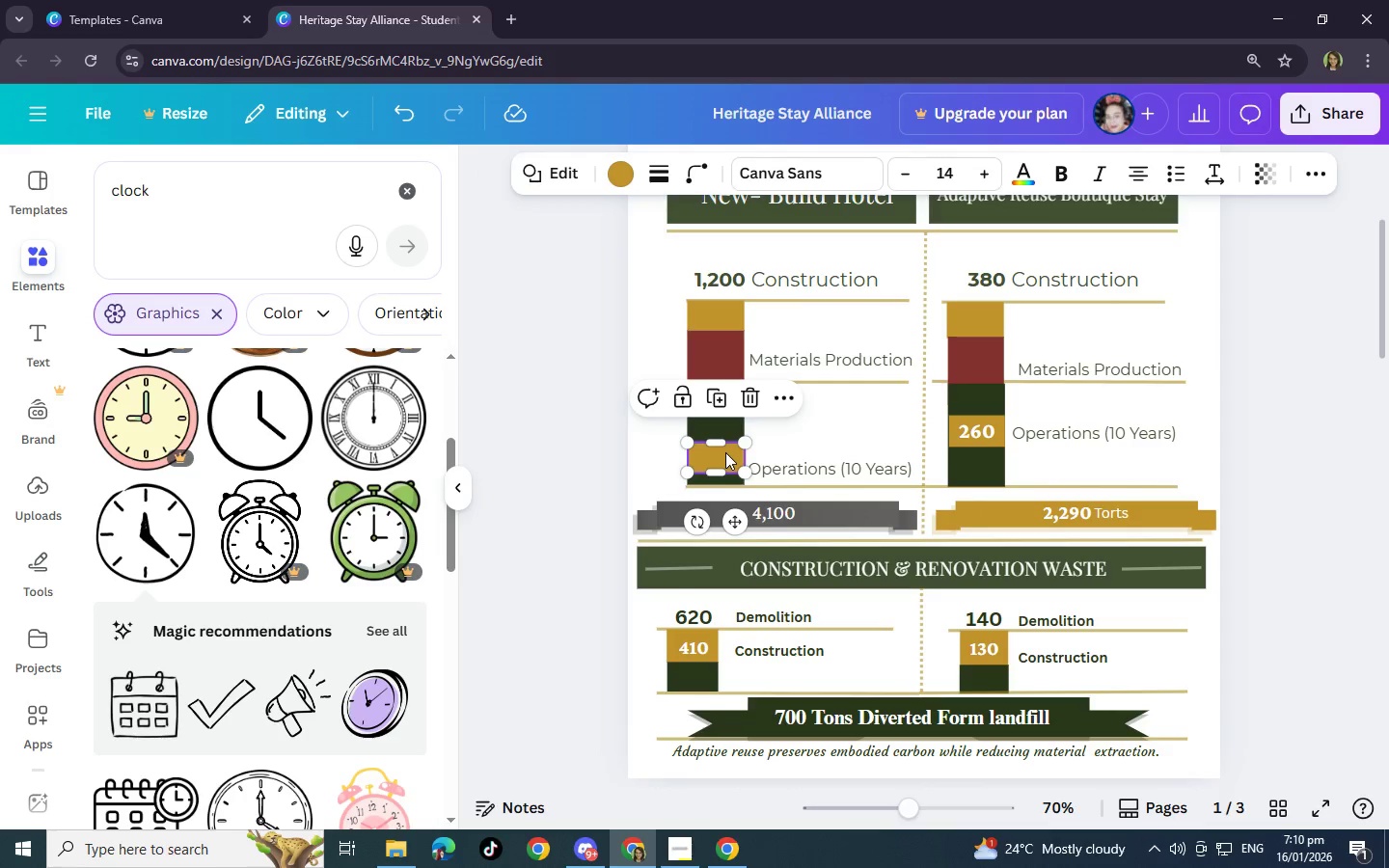 
right_click([725, 452])
 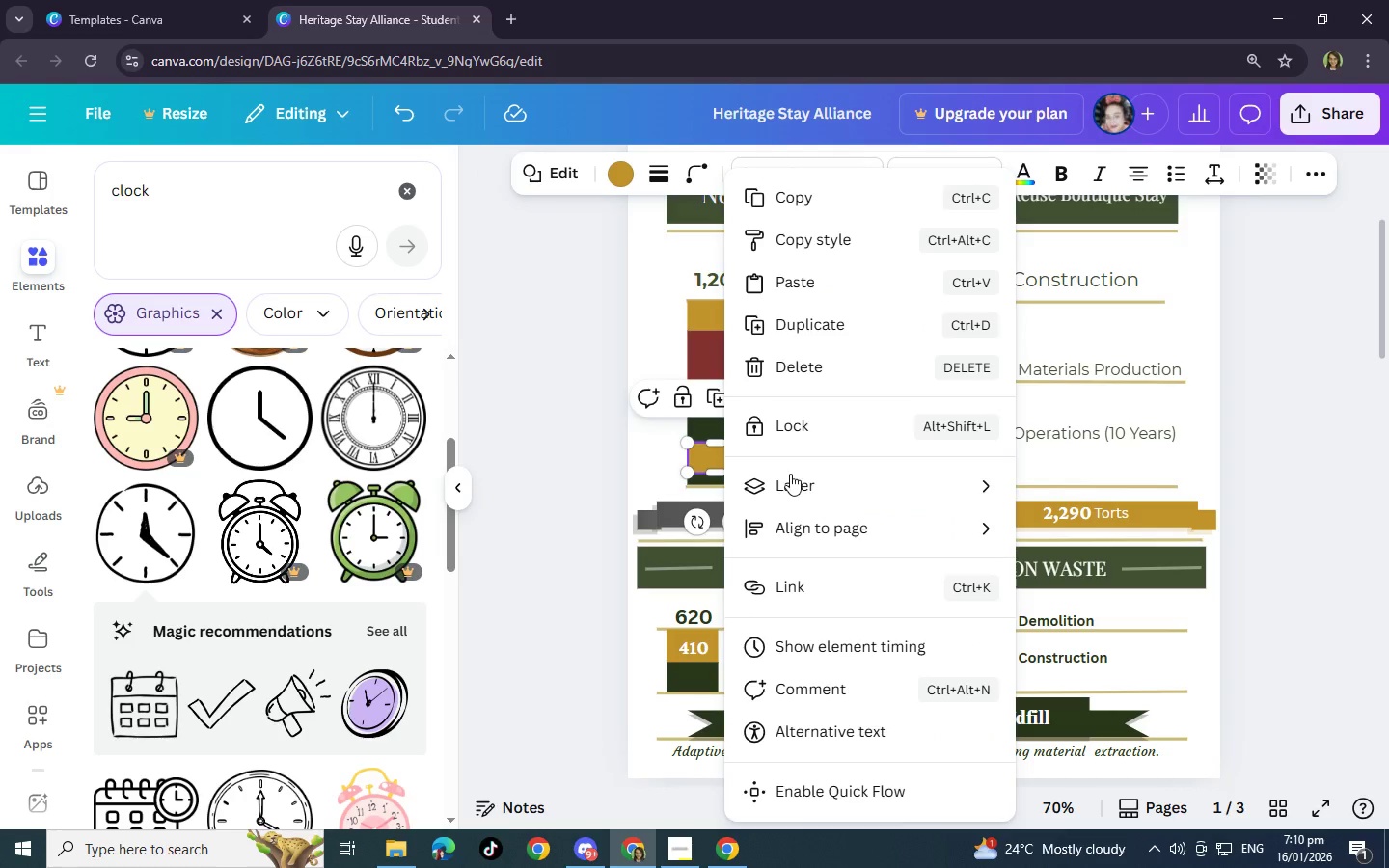 
left_click([814, 486])
 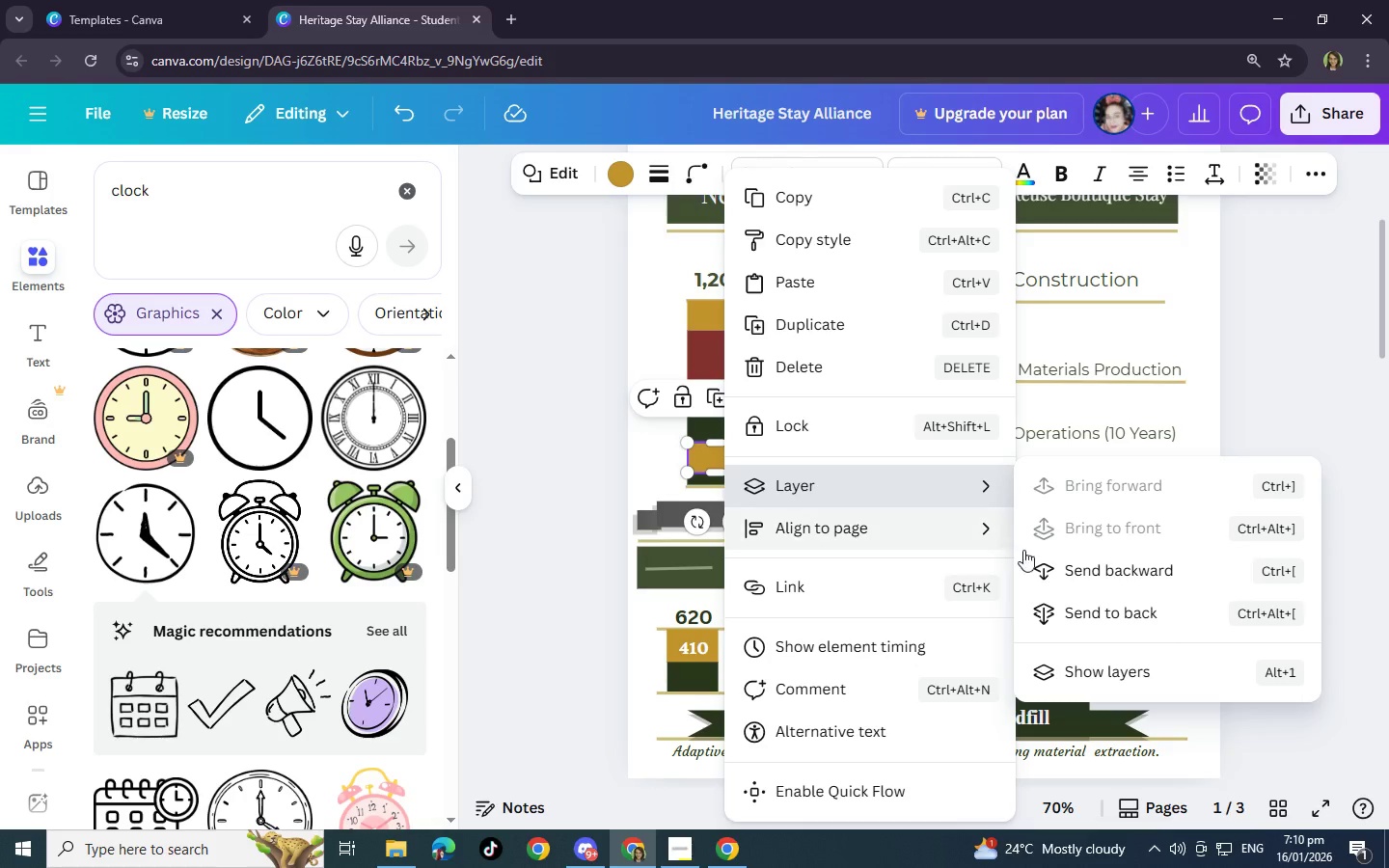 
left_click([1049, 563])
 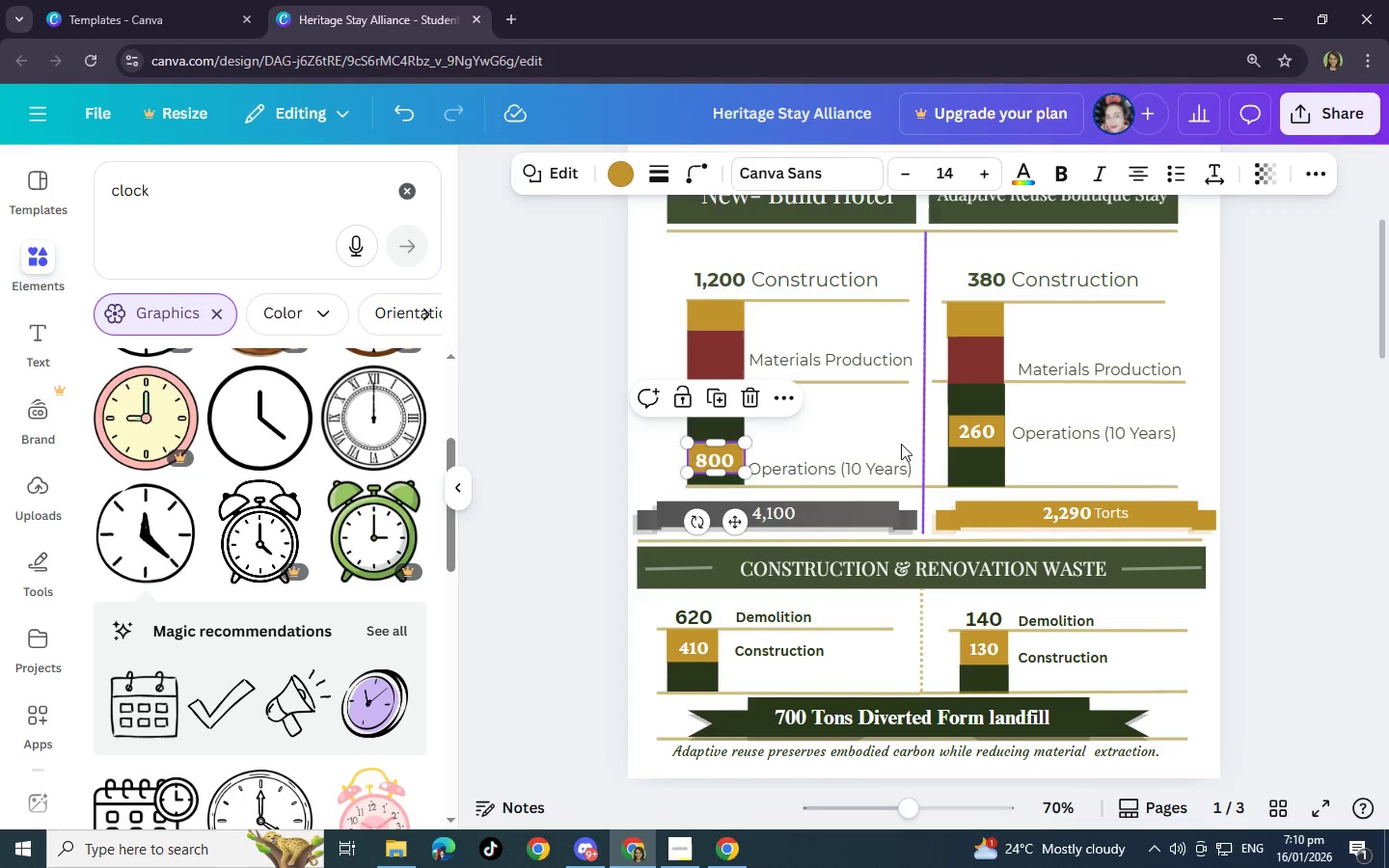 
left_click([868, 422])
 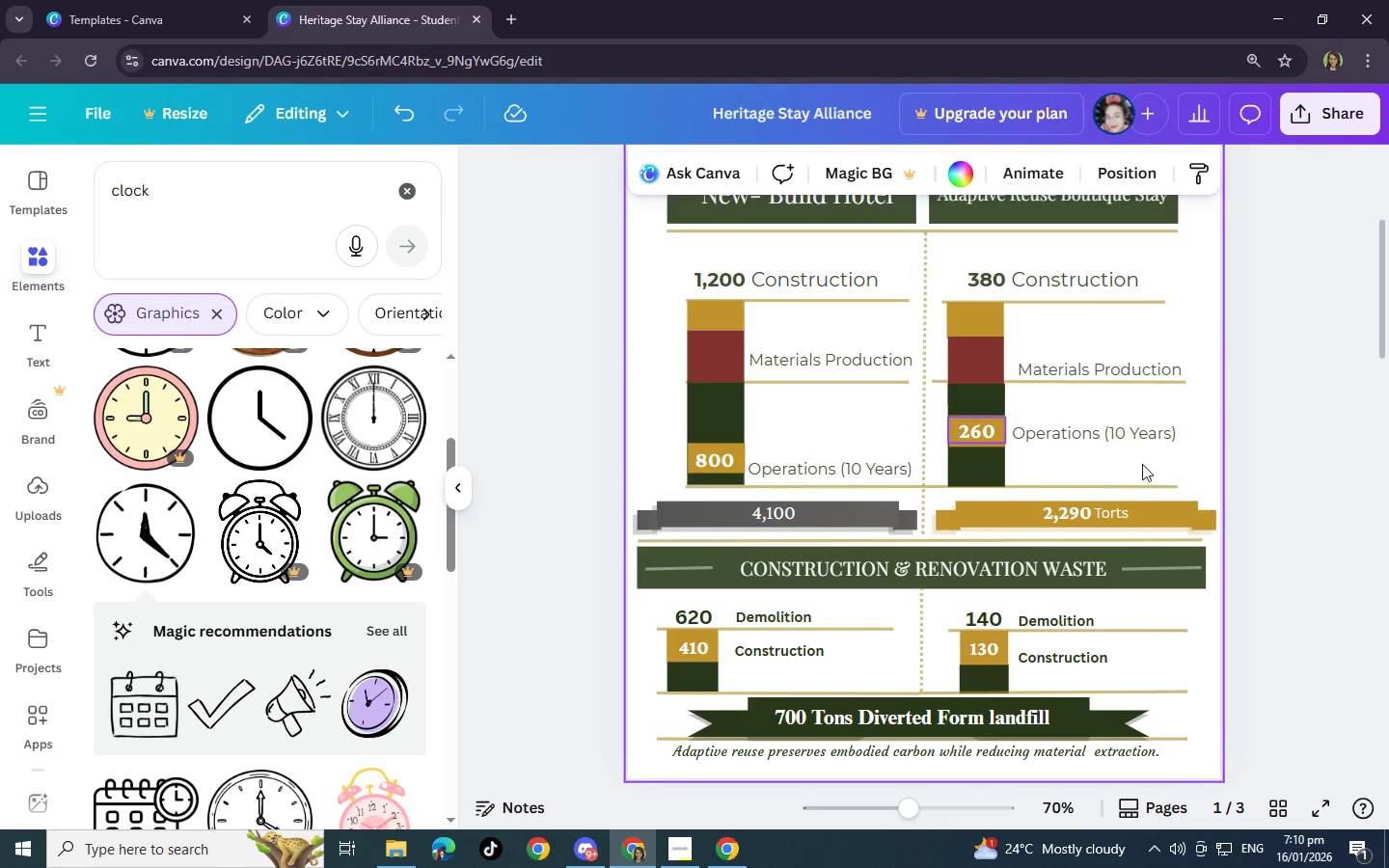 
scroll: coordinate [1103, 632], scroll_direction: down, amount: 12.0
 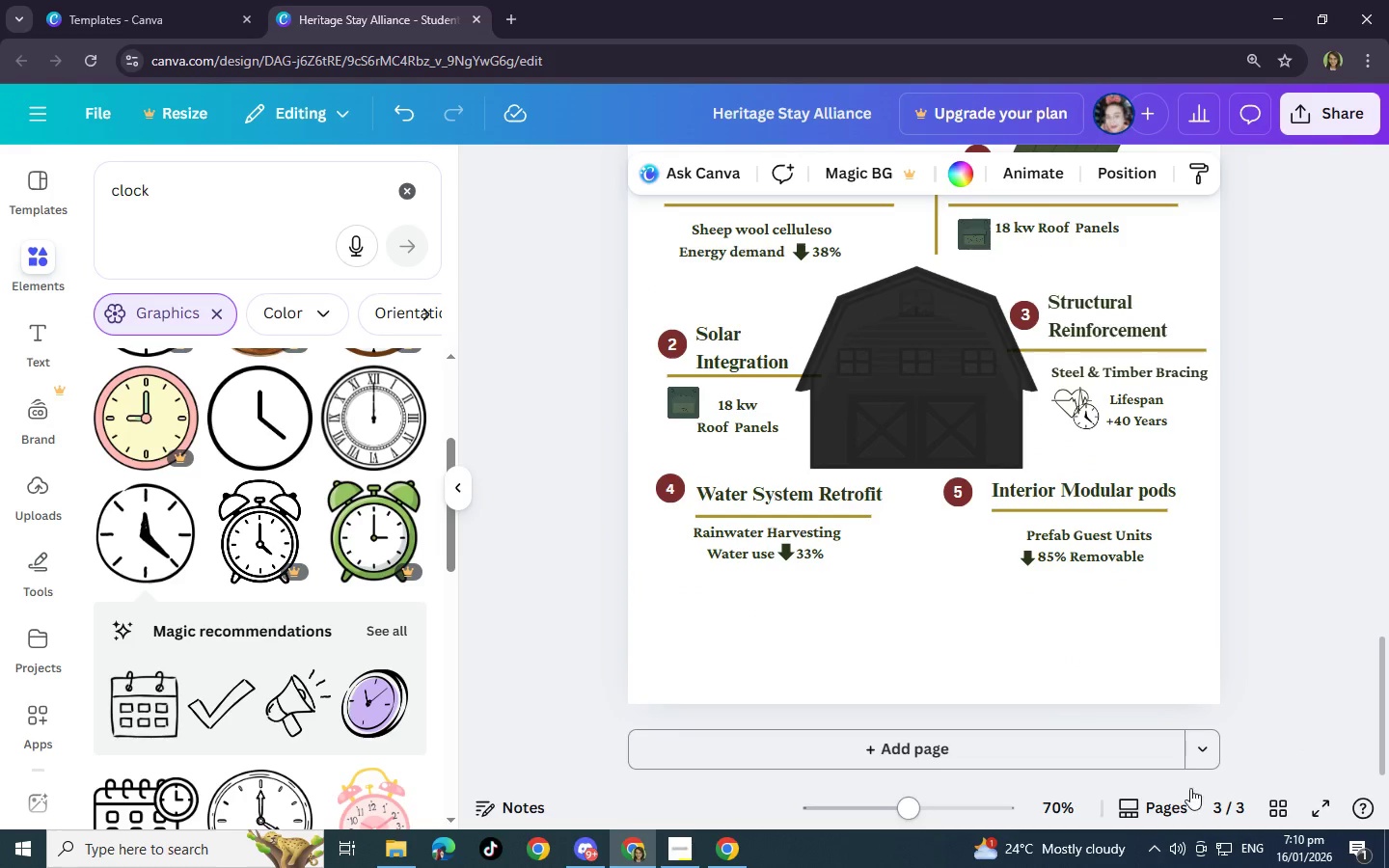 
left_click([687, 845])